 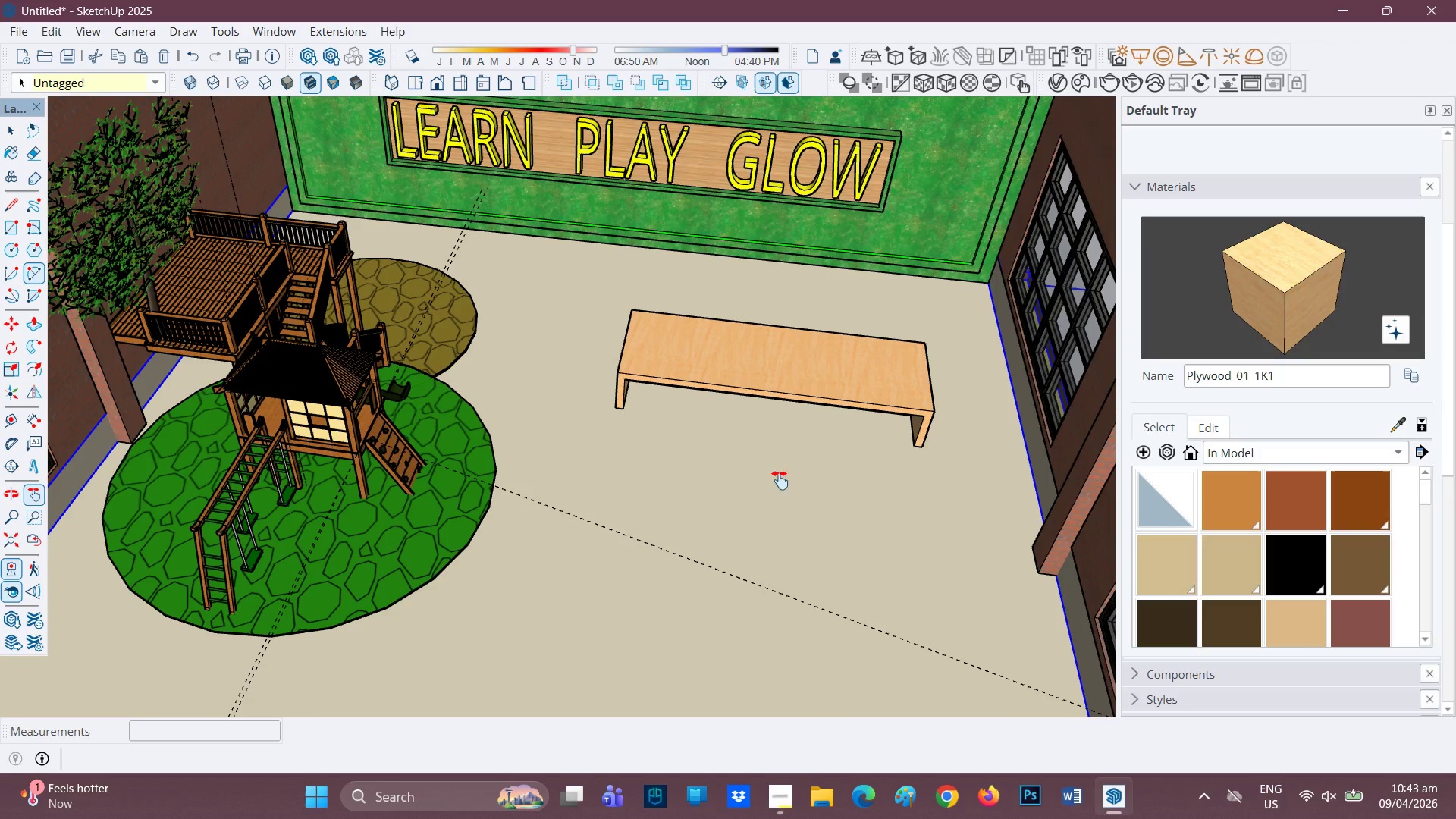 
scroll: coordinate [791, 422], scroll_direction: up, amount: 4.0
 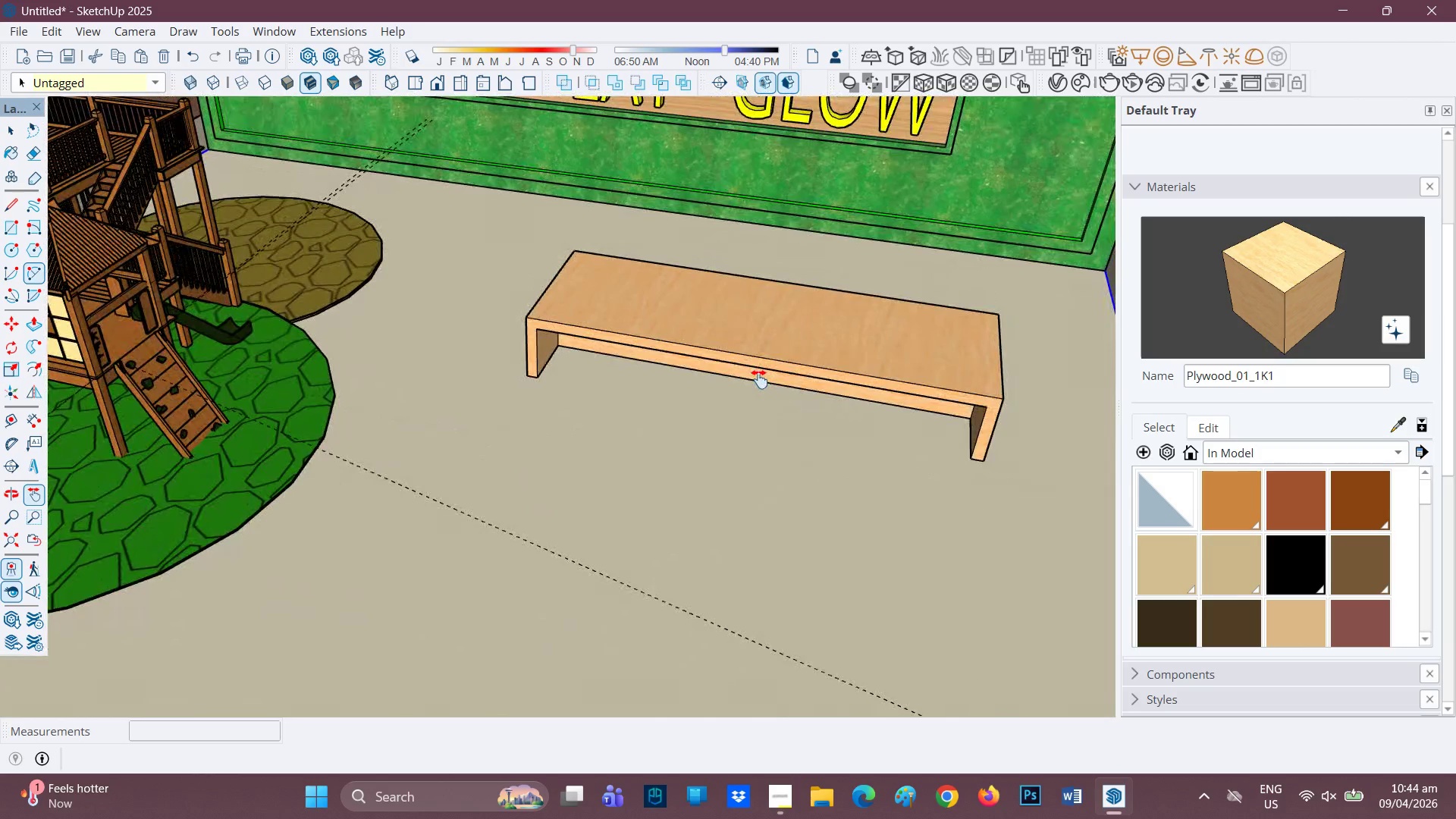 
key(H)
 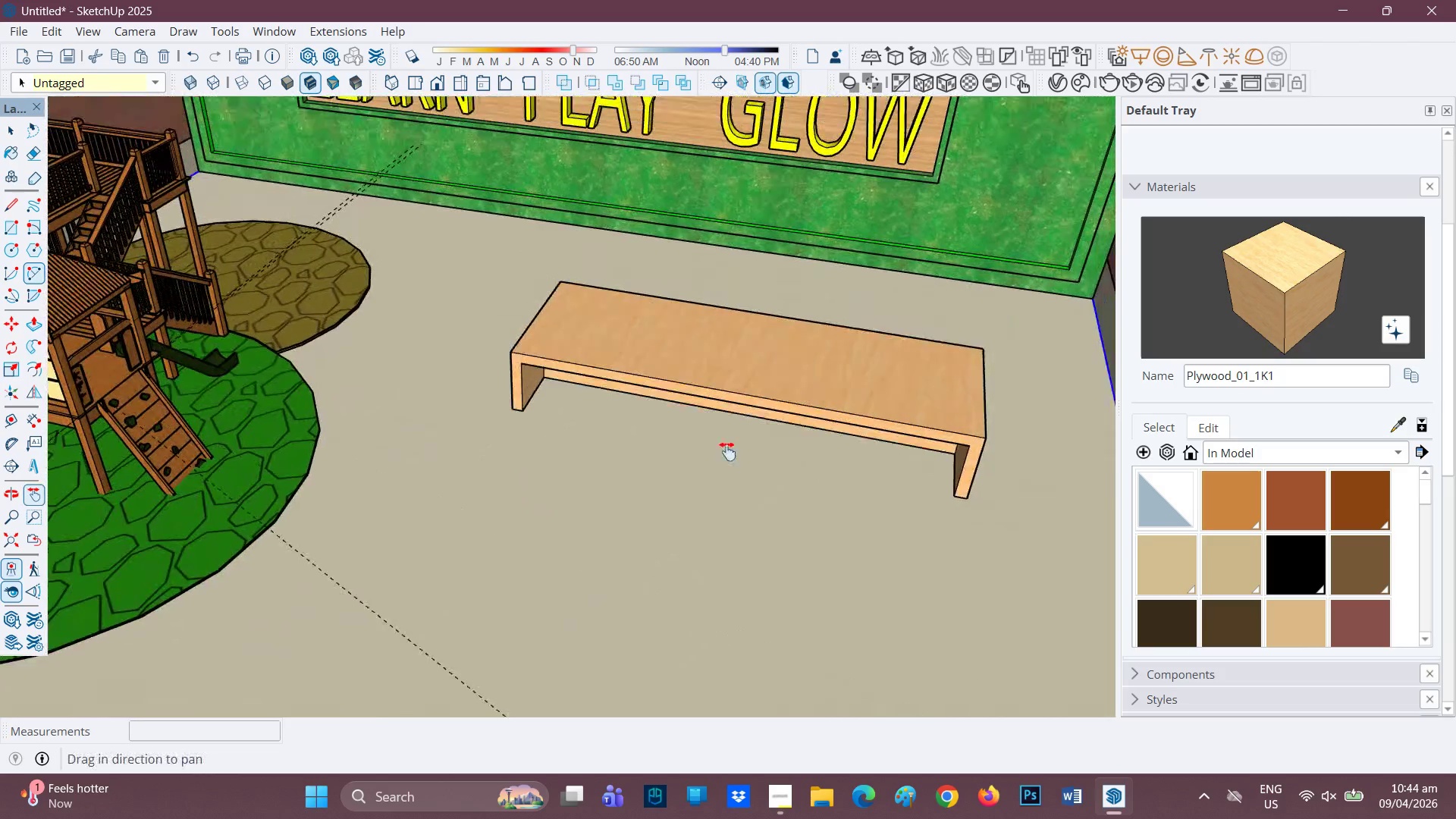 
left_click_drag(start_coordinate=[752, 394], to_coordinate=[695, 513])
 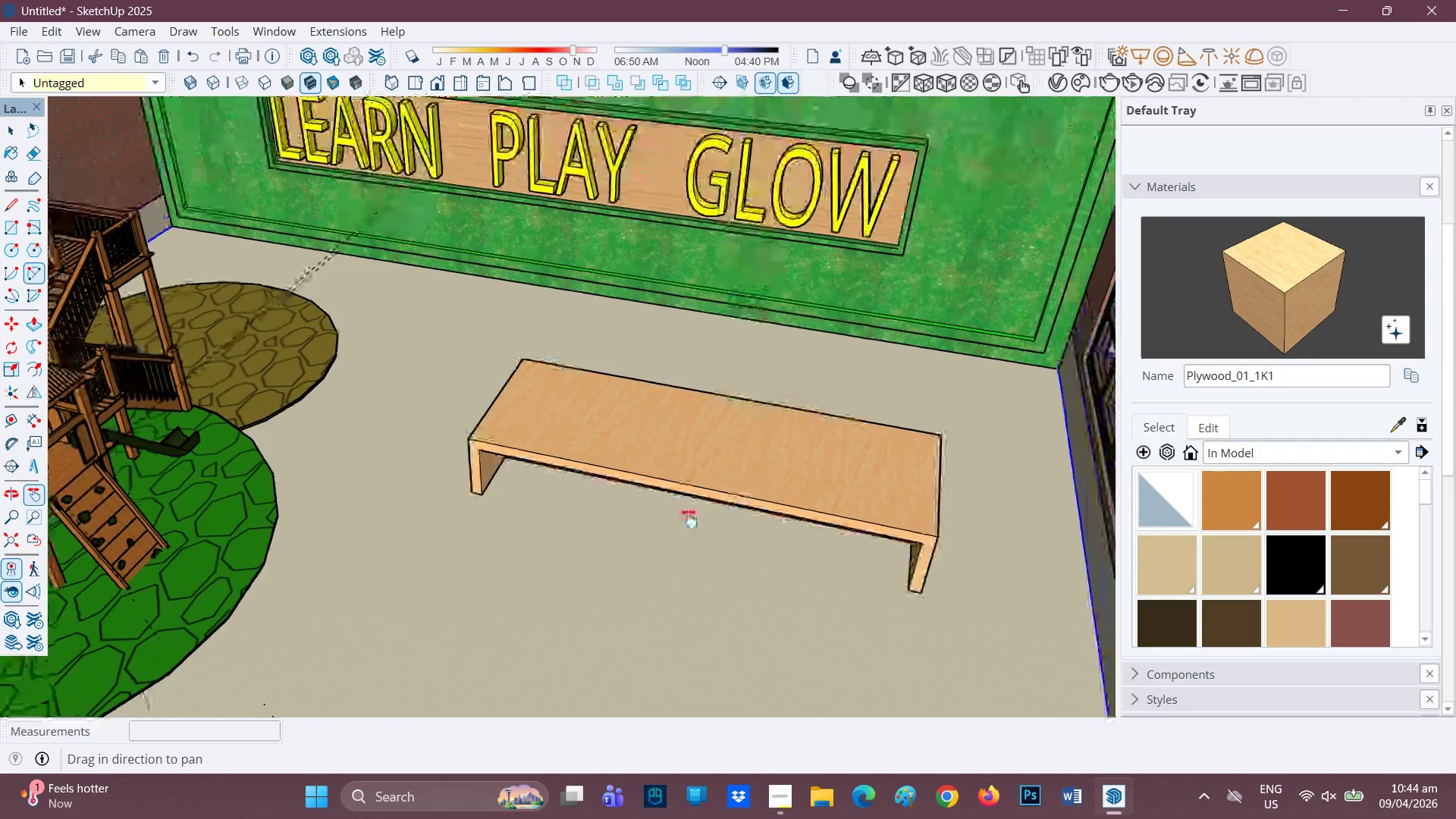 
scroll: coordinate [689, 519], scroll_direction: down, amount: 3.0
 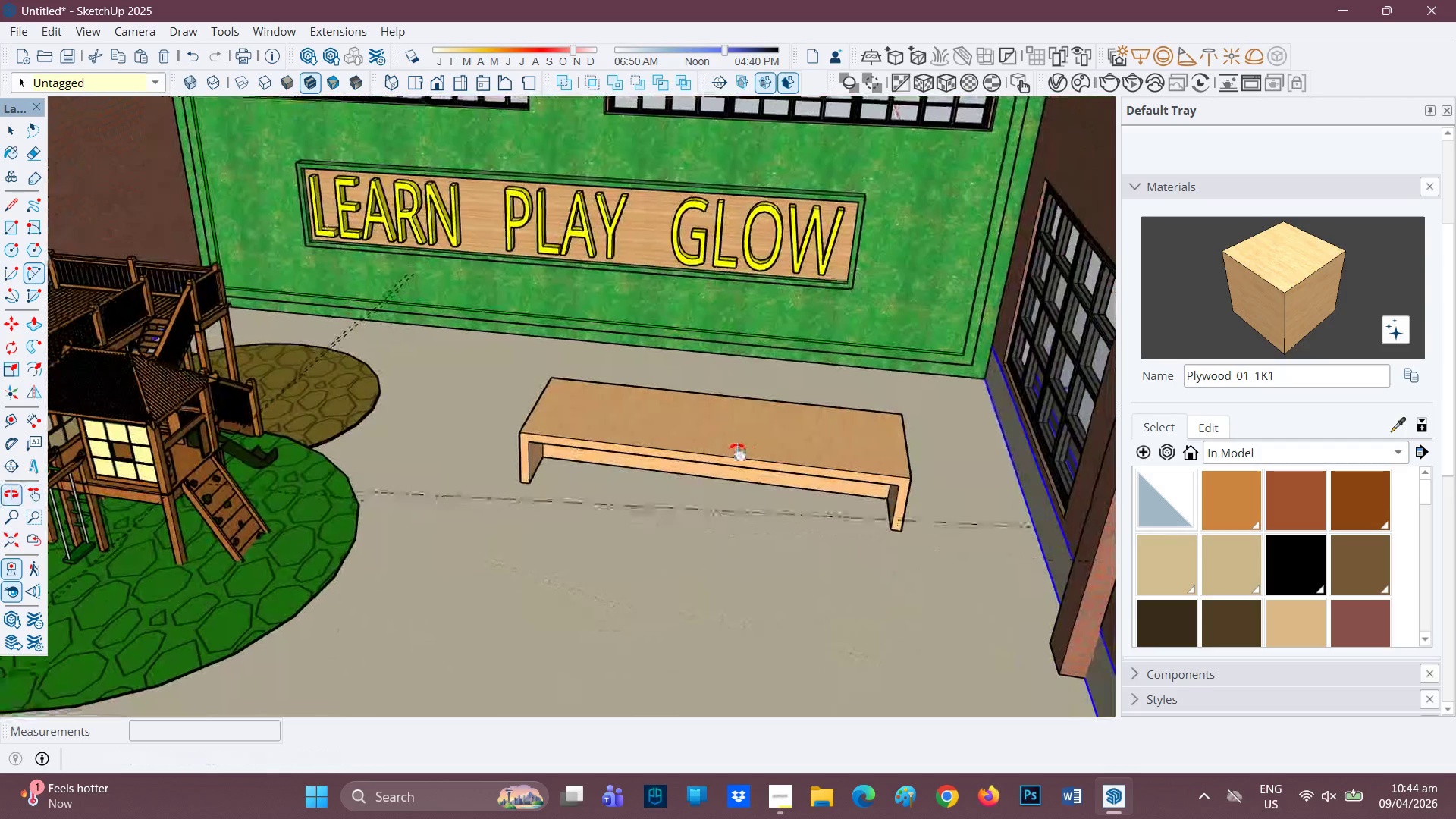 
key(Space)
 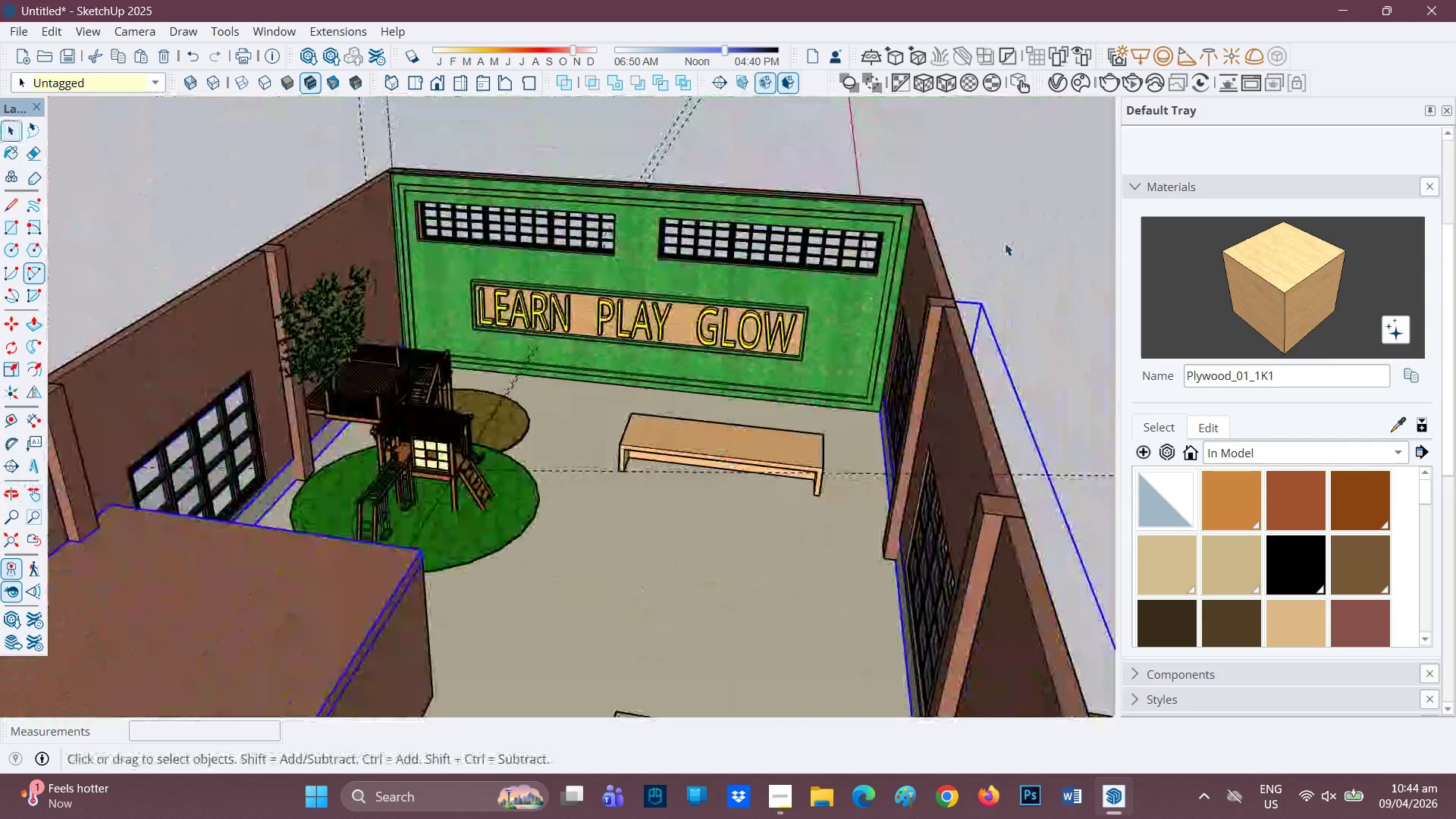 
scroll: coordinate [727, 463], scroll_direction: down, amount: 7.0
 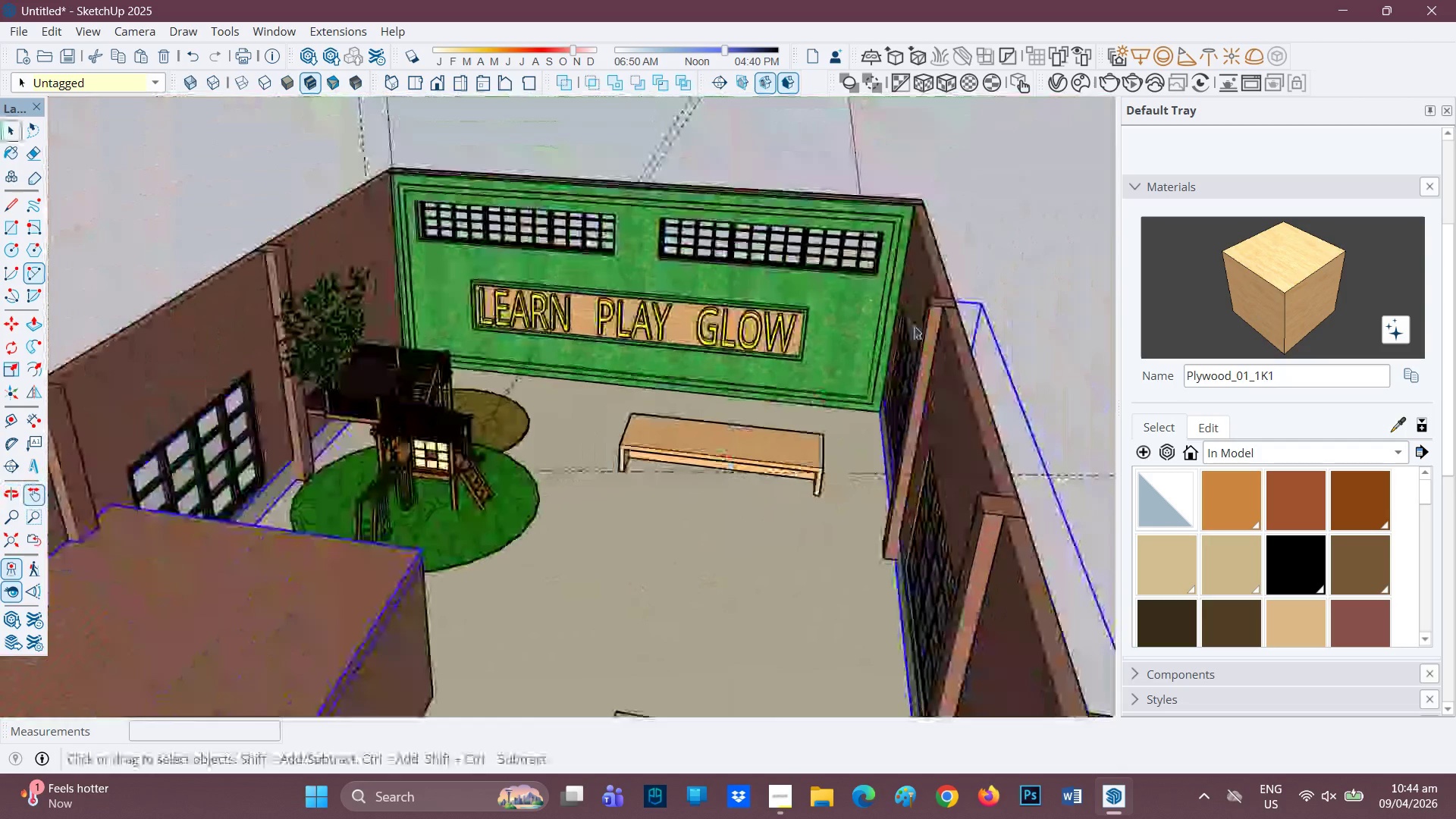 
left_click([1005, 243])
 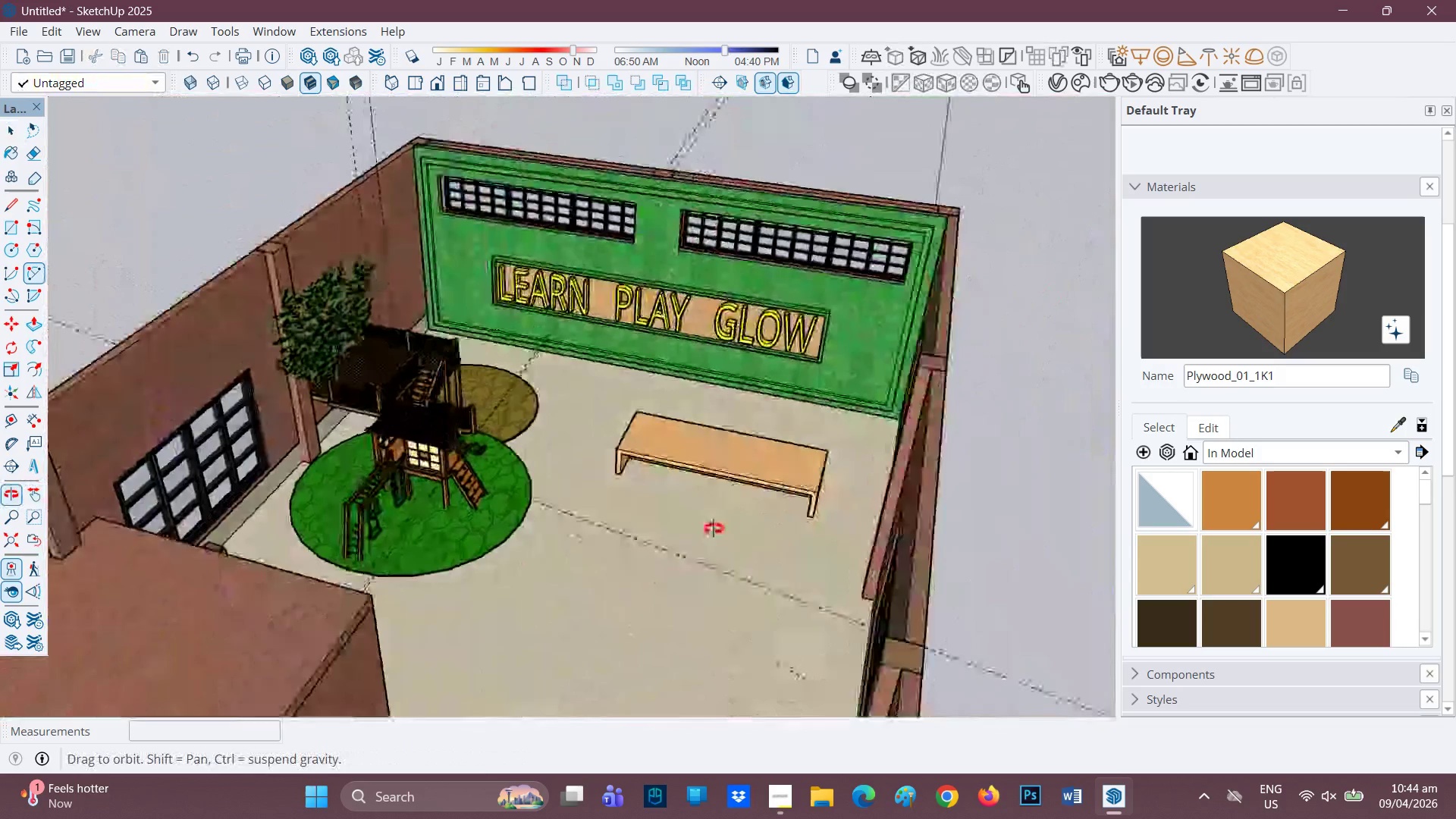 
scroll: coordinate [716, 538], scroll_direction: down, amount: 4.0
 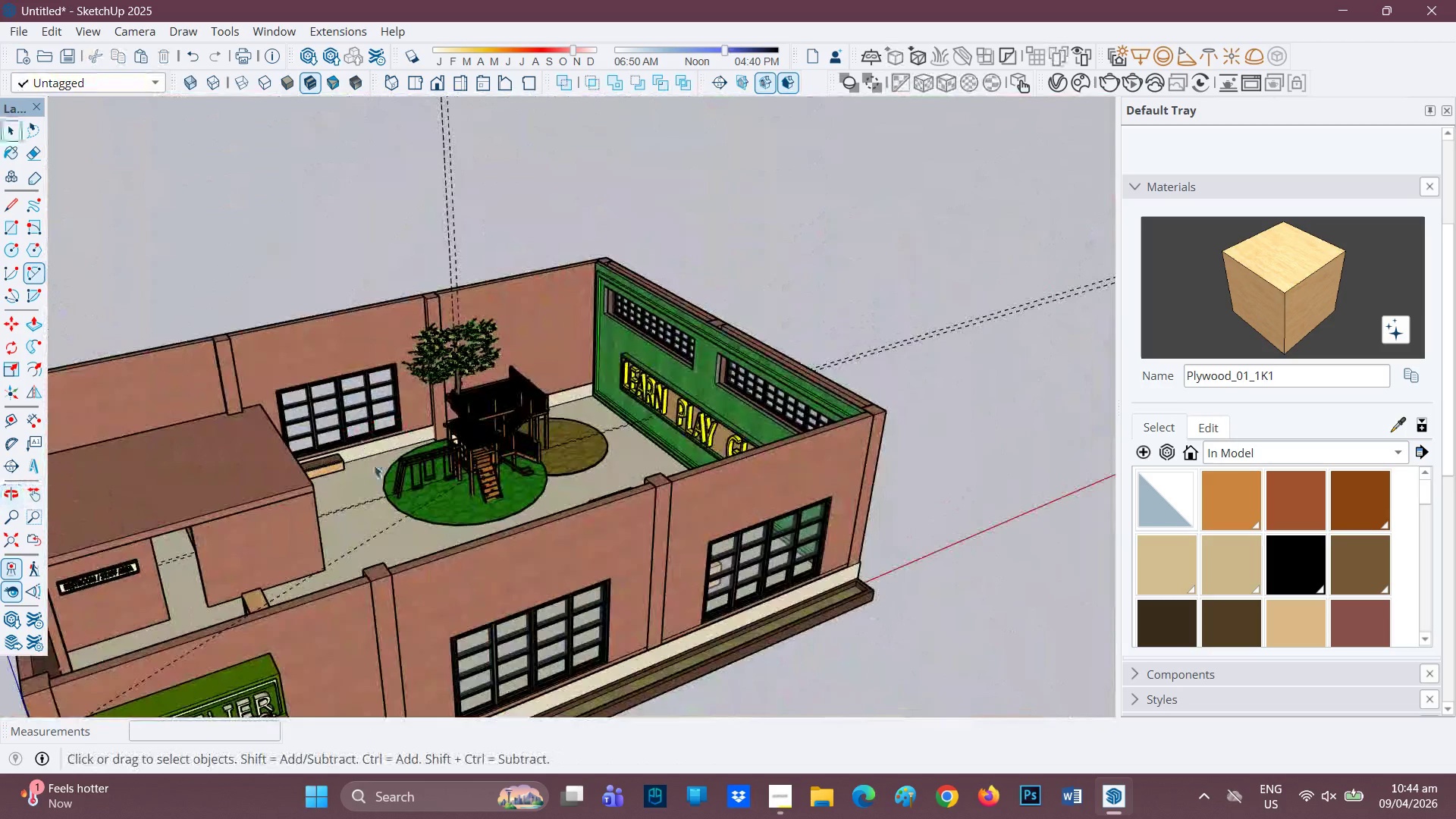 
key(H)
 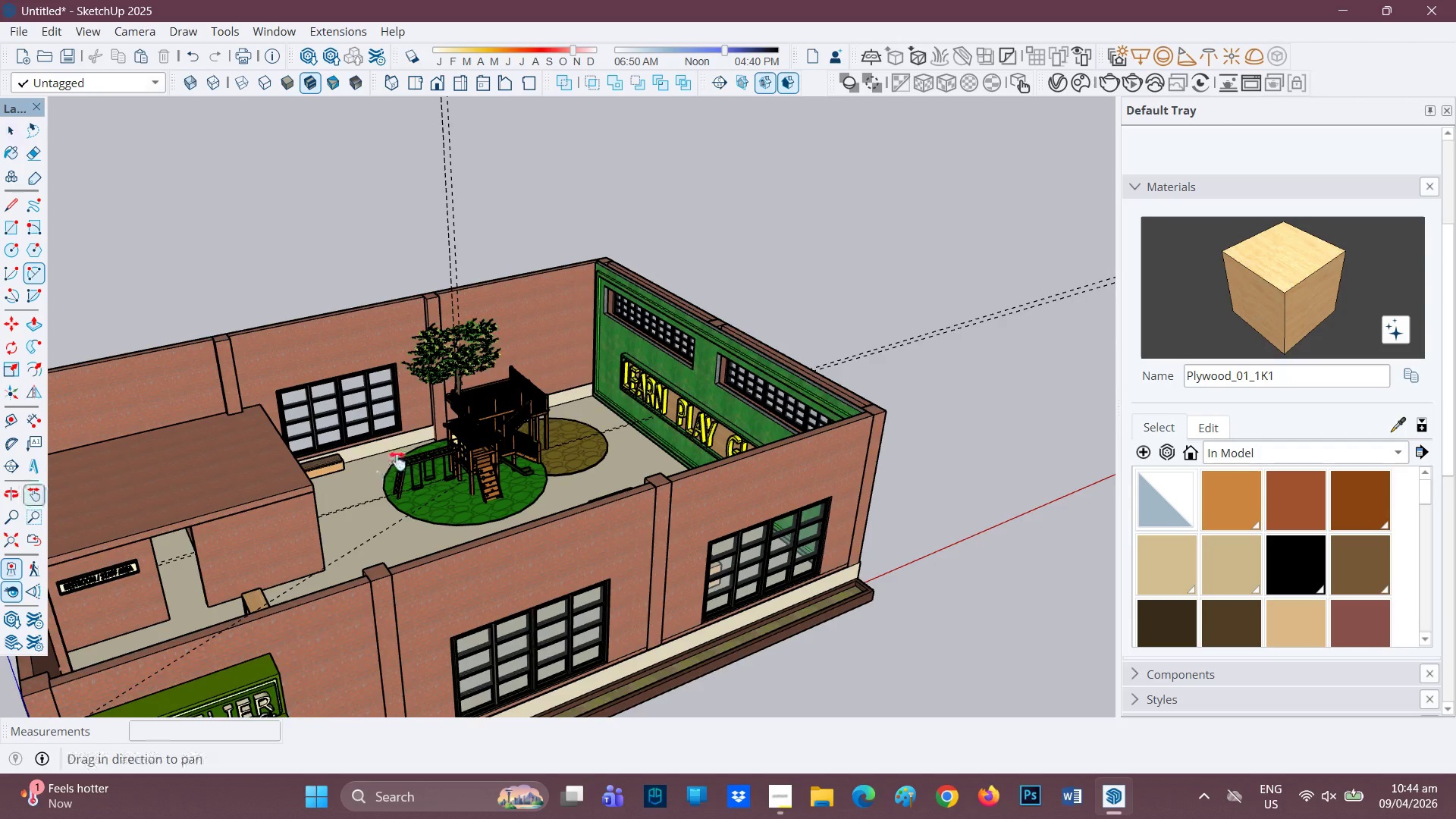 
left_click_drag(start_coordinate=[378, 469], to_coordinate=[626, 363])
 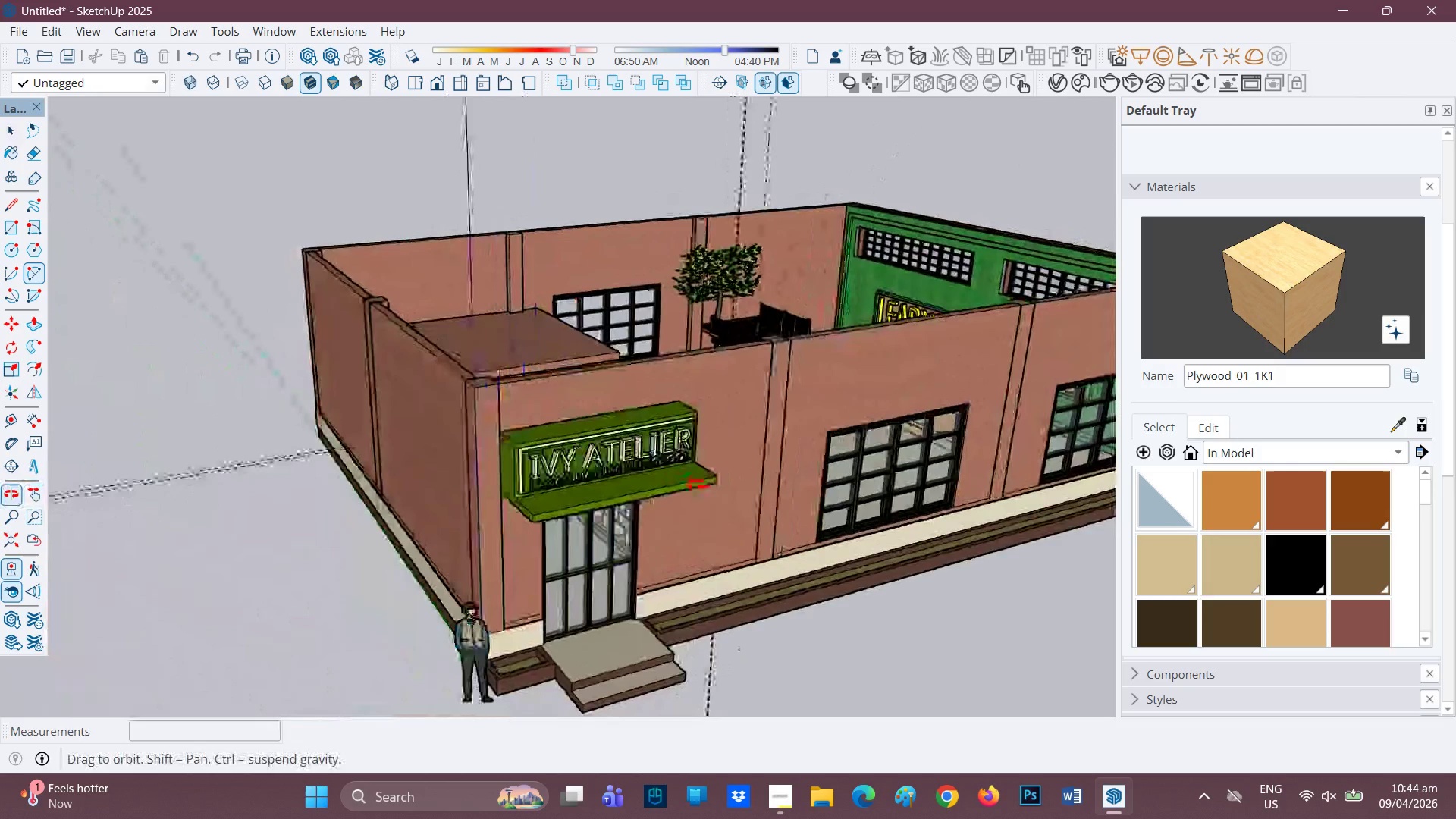 
key(H)
 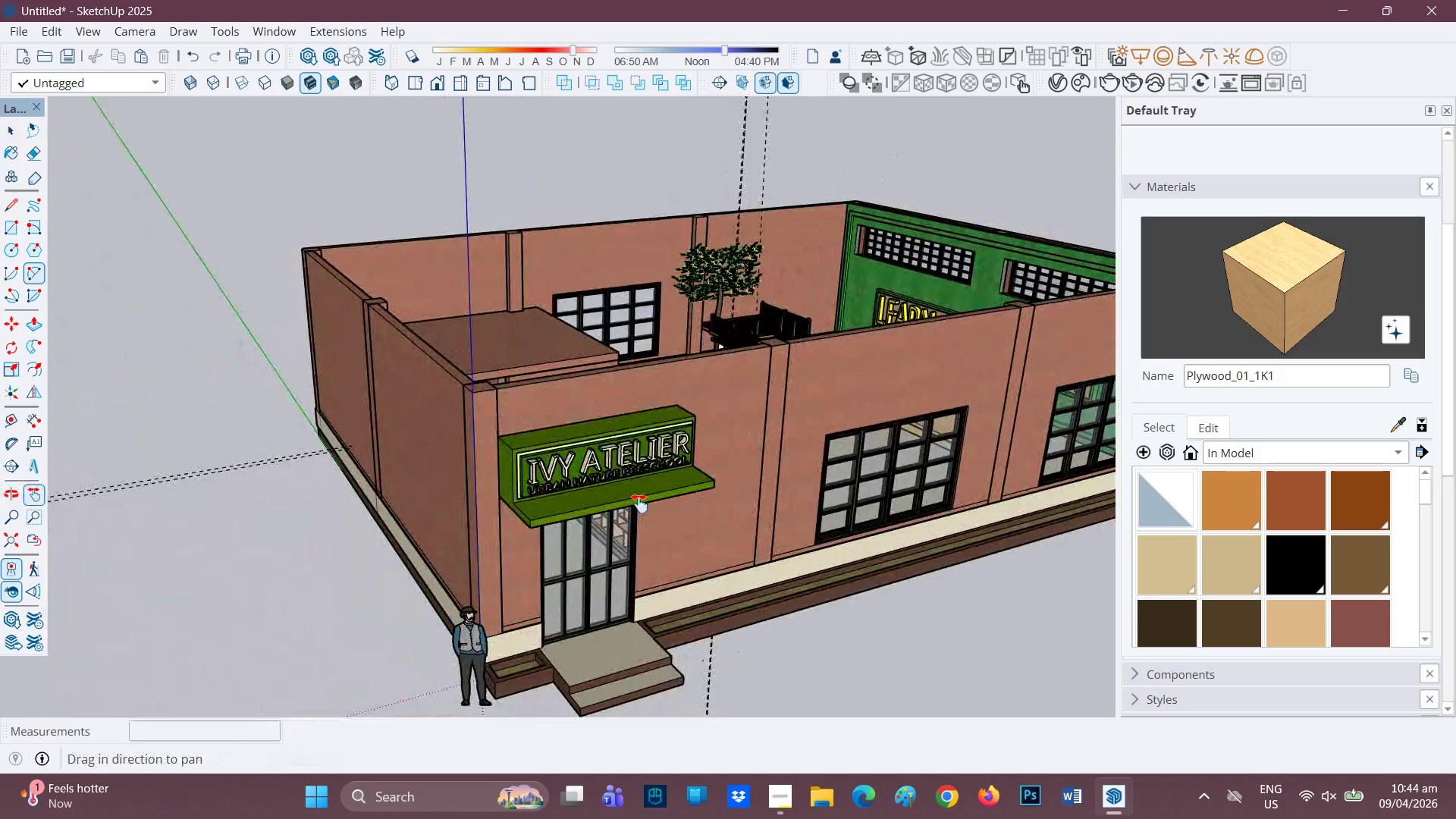 
left_click_drag(start_coordinate=[696, 491], to_coordinate=[552, 517])
 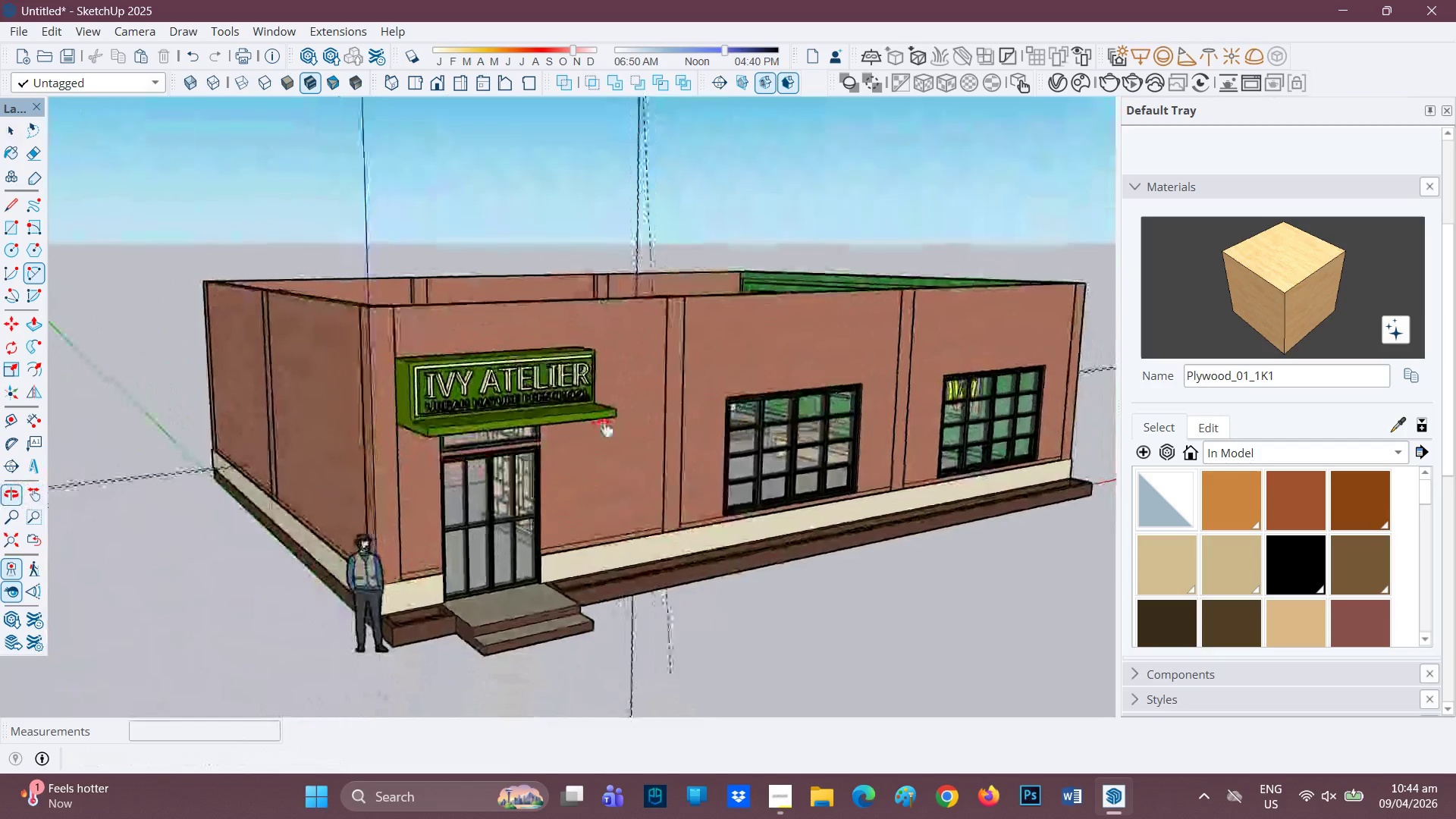 
scroll: coordinate [1185, 671], scroll_direction: down, amount: 21.0
 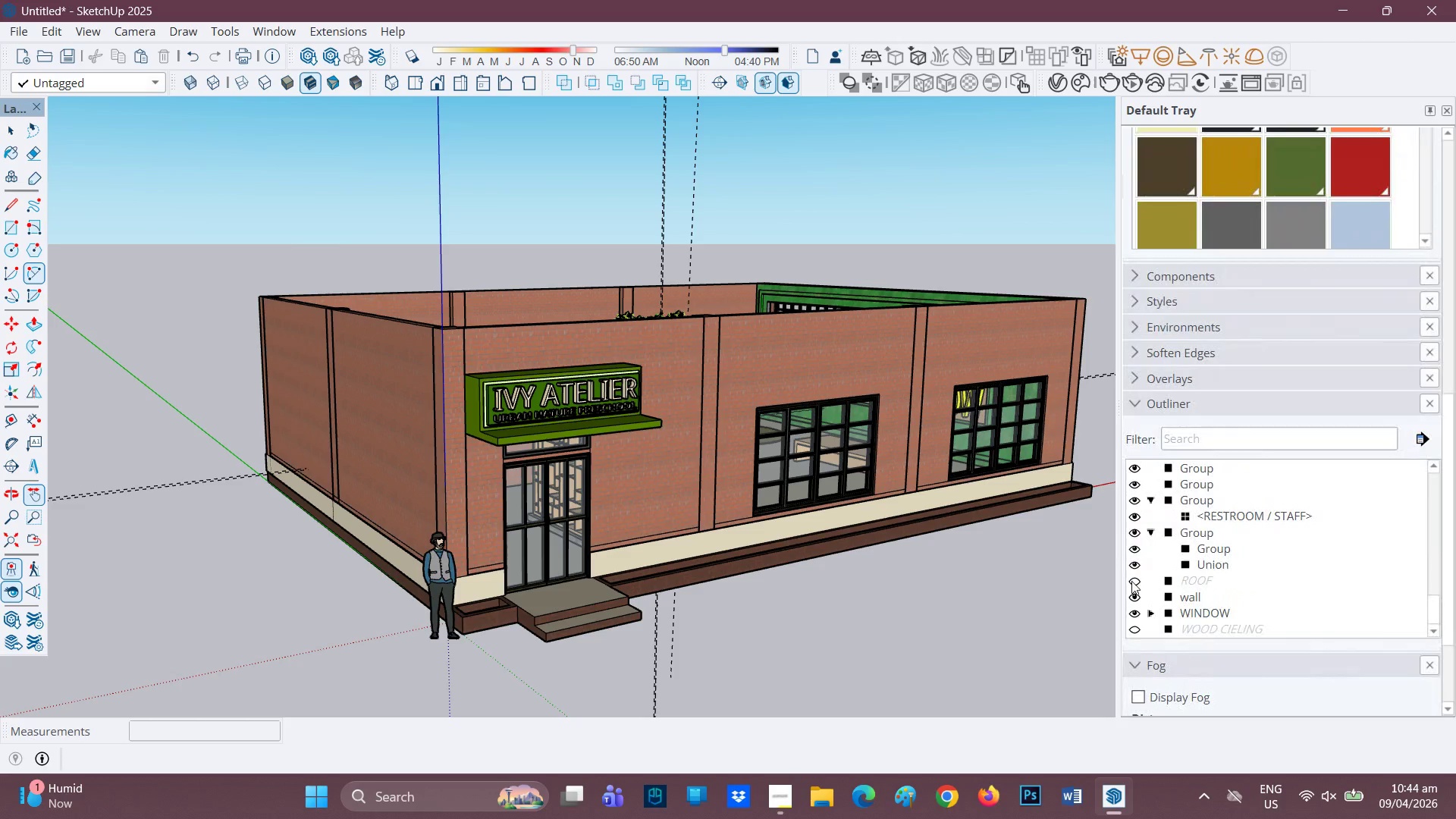 
left_click([1131, 581])
 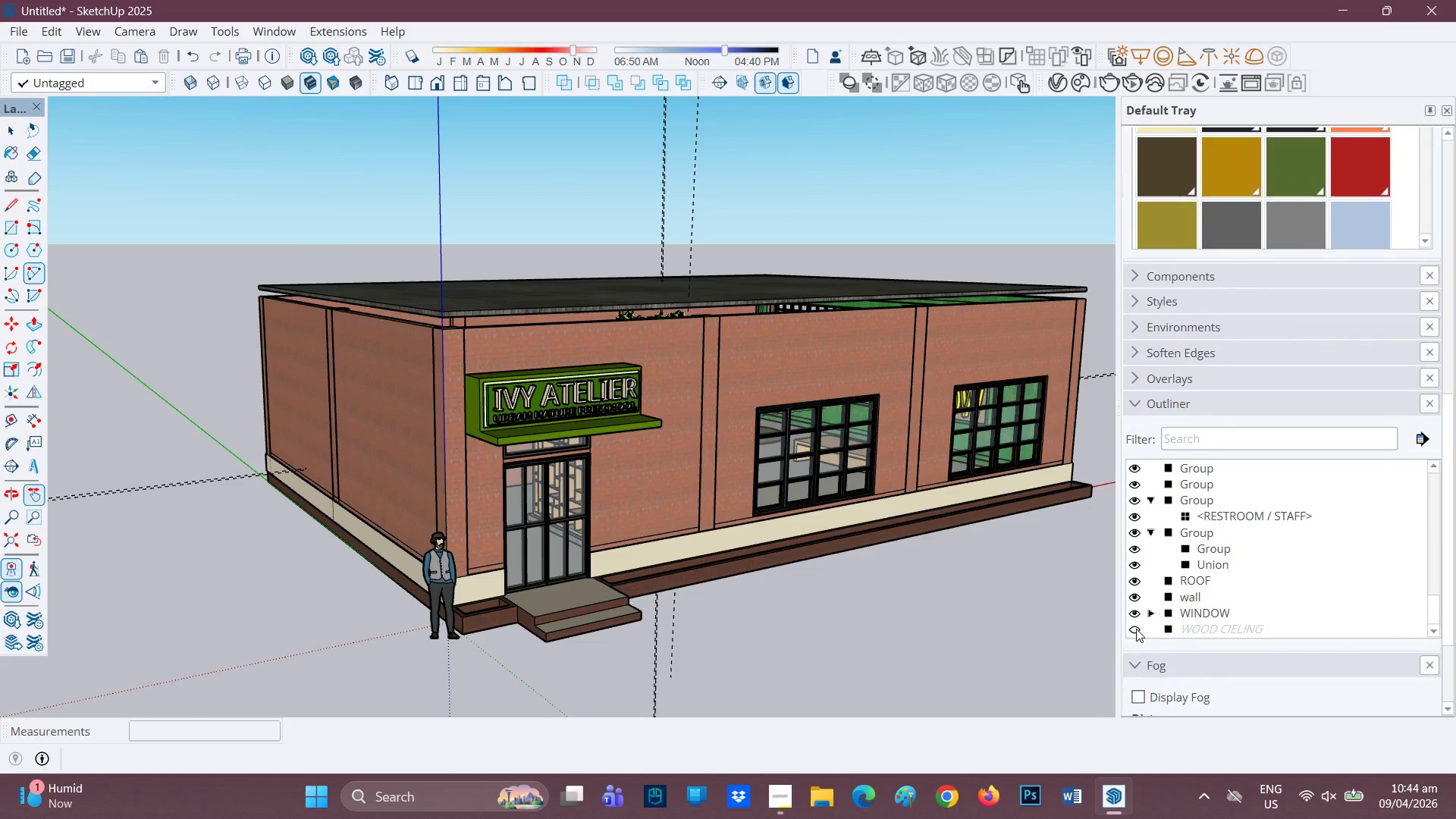 
left_click([1136, 629])
 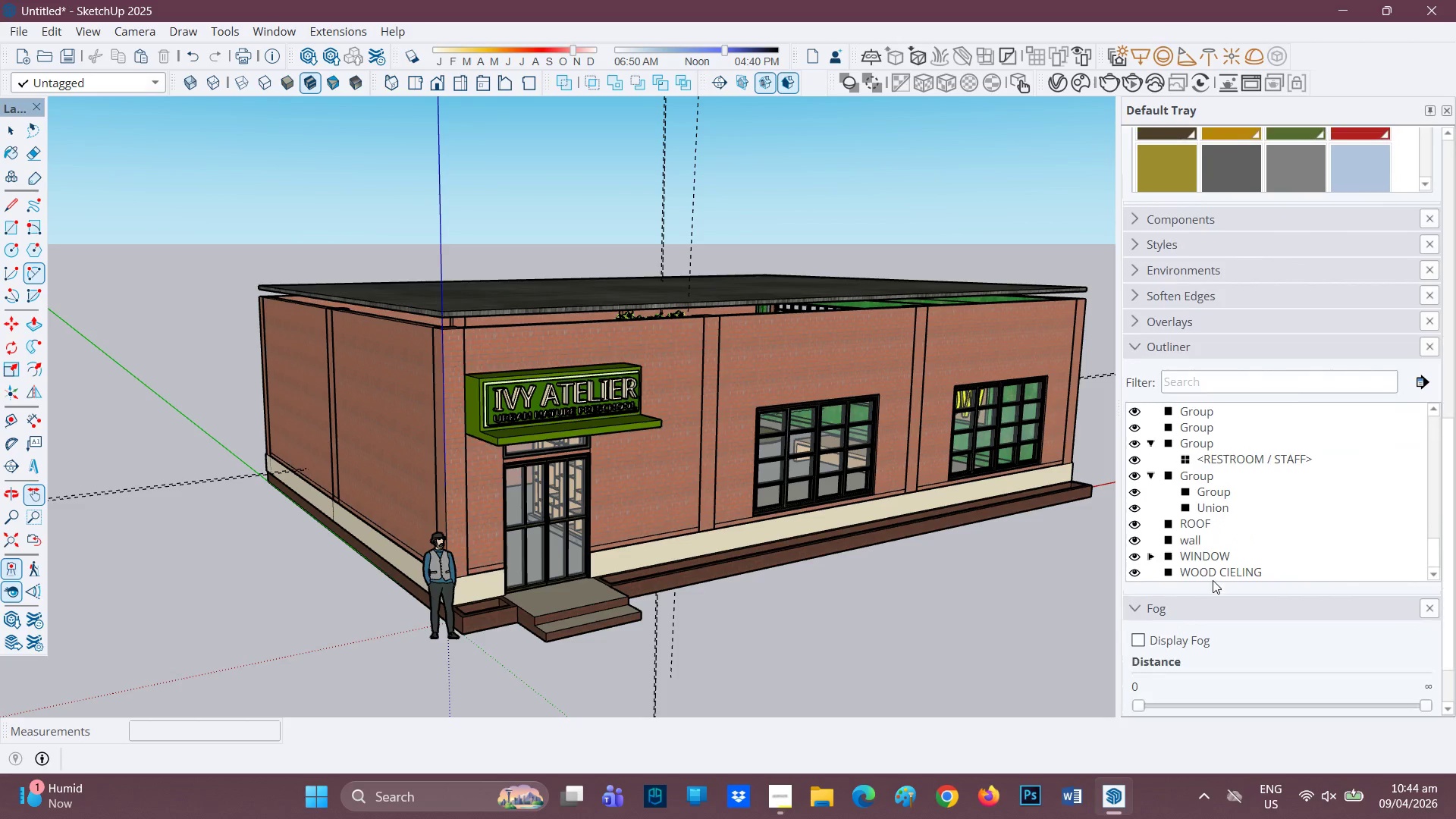 
scroll: coordinate [1164, 512], scroll_direction: up, amount: 6.0
 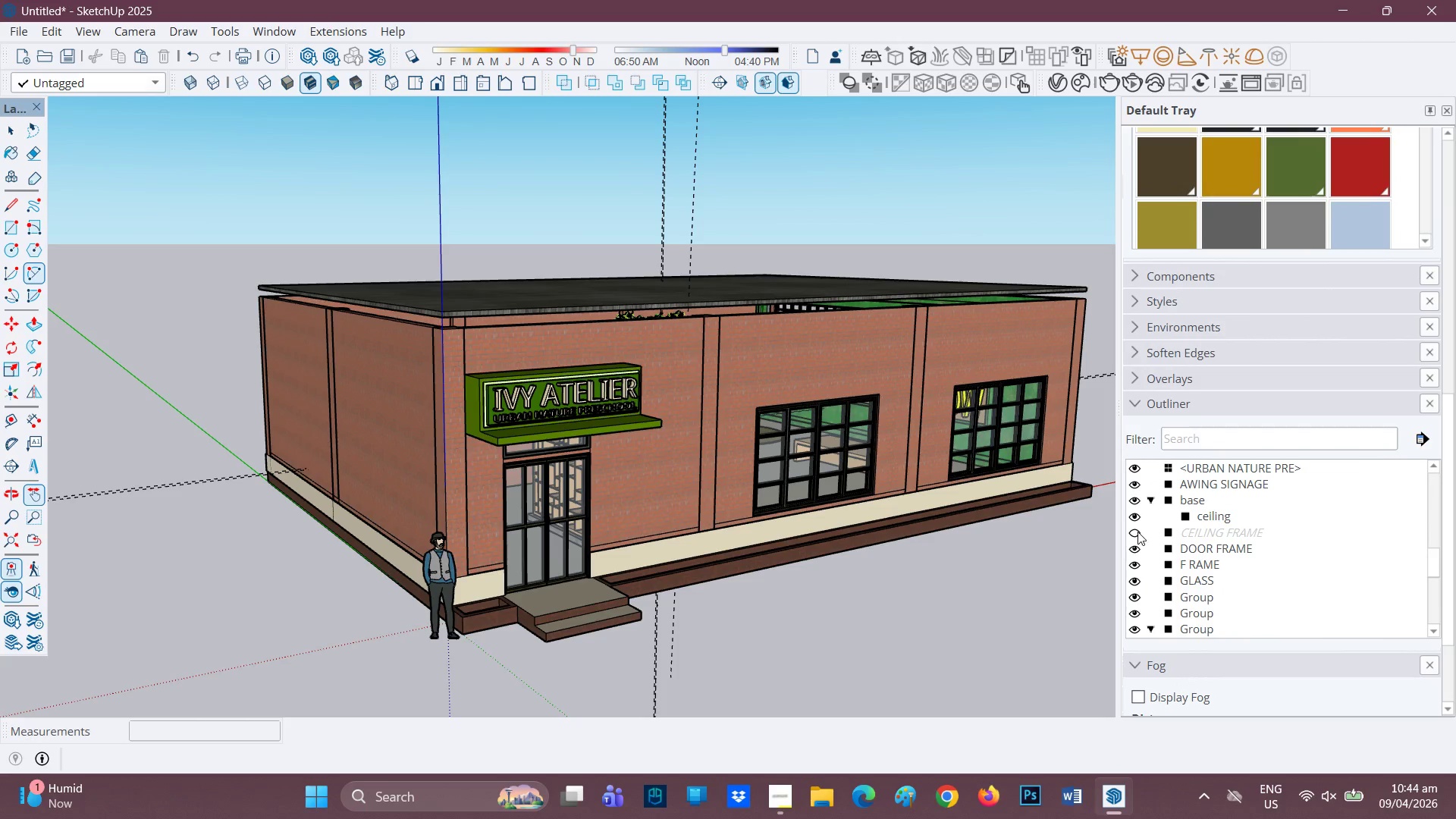 
left_click([1138, 532])
 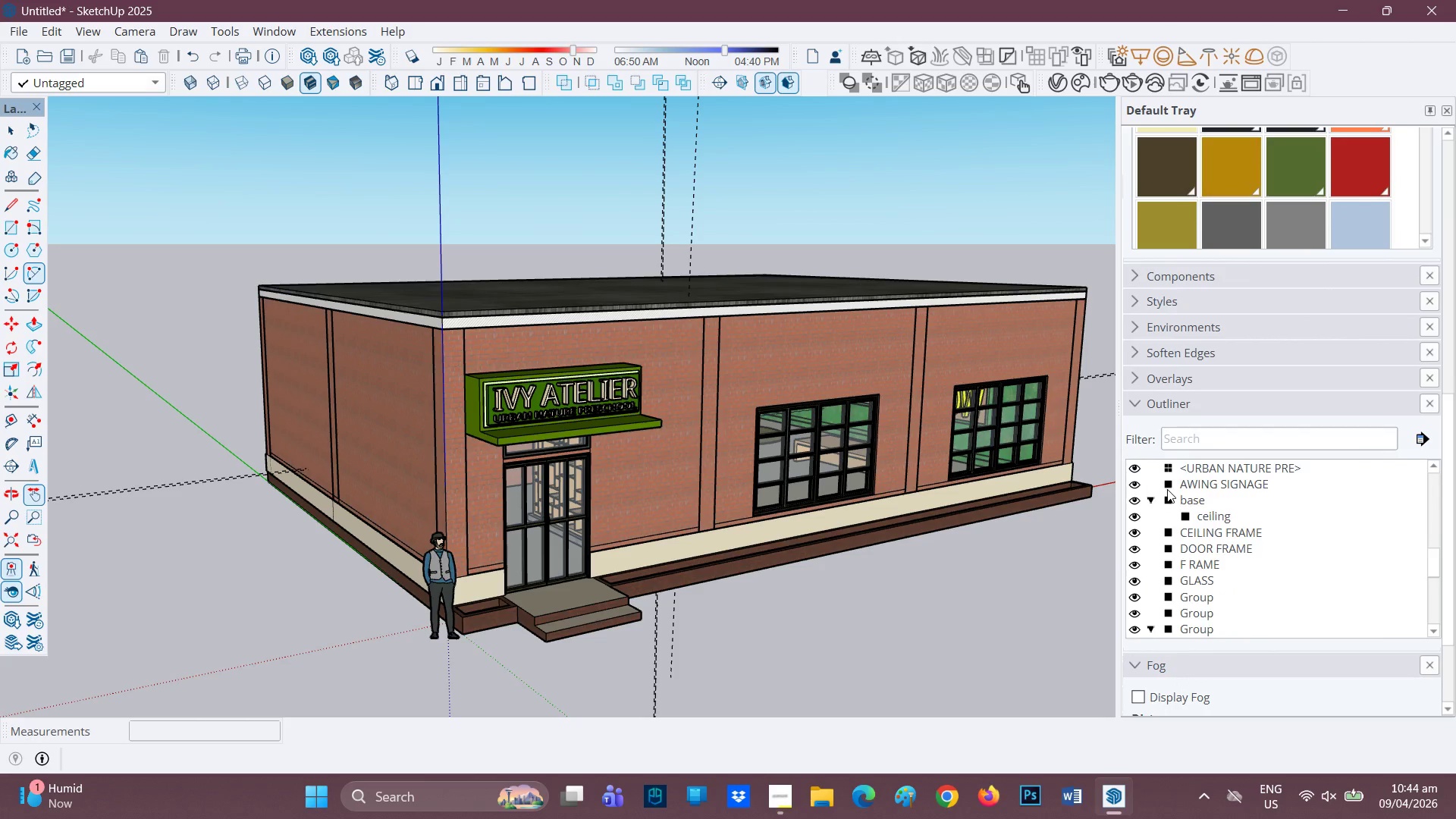 
scroll: coordinate [1160, 499], scroll_direction: up, amount: 7.0
 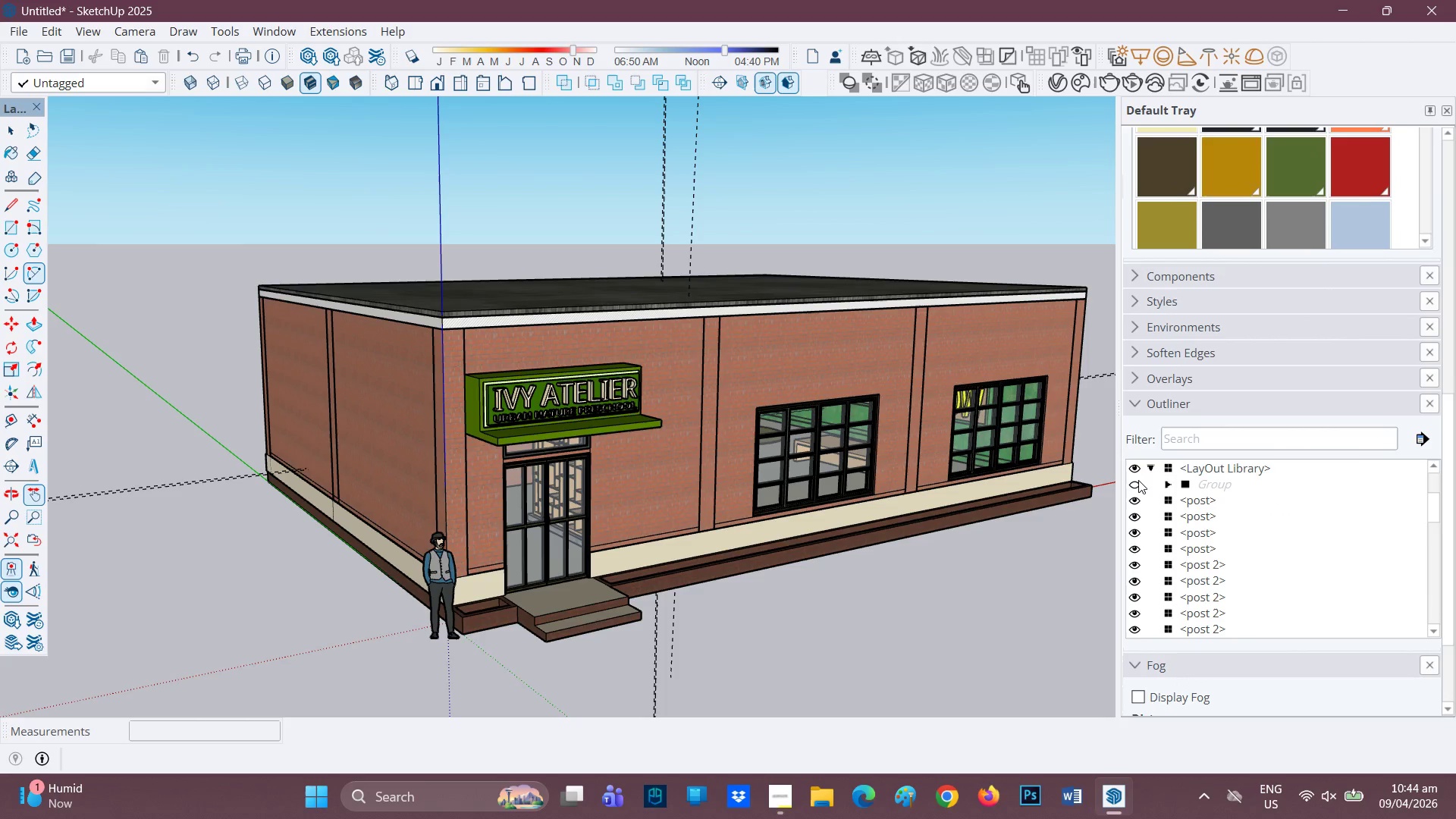 
left_click([1136, 480])
 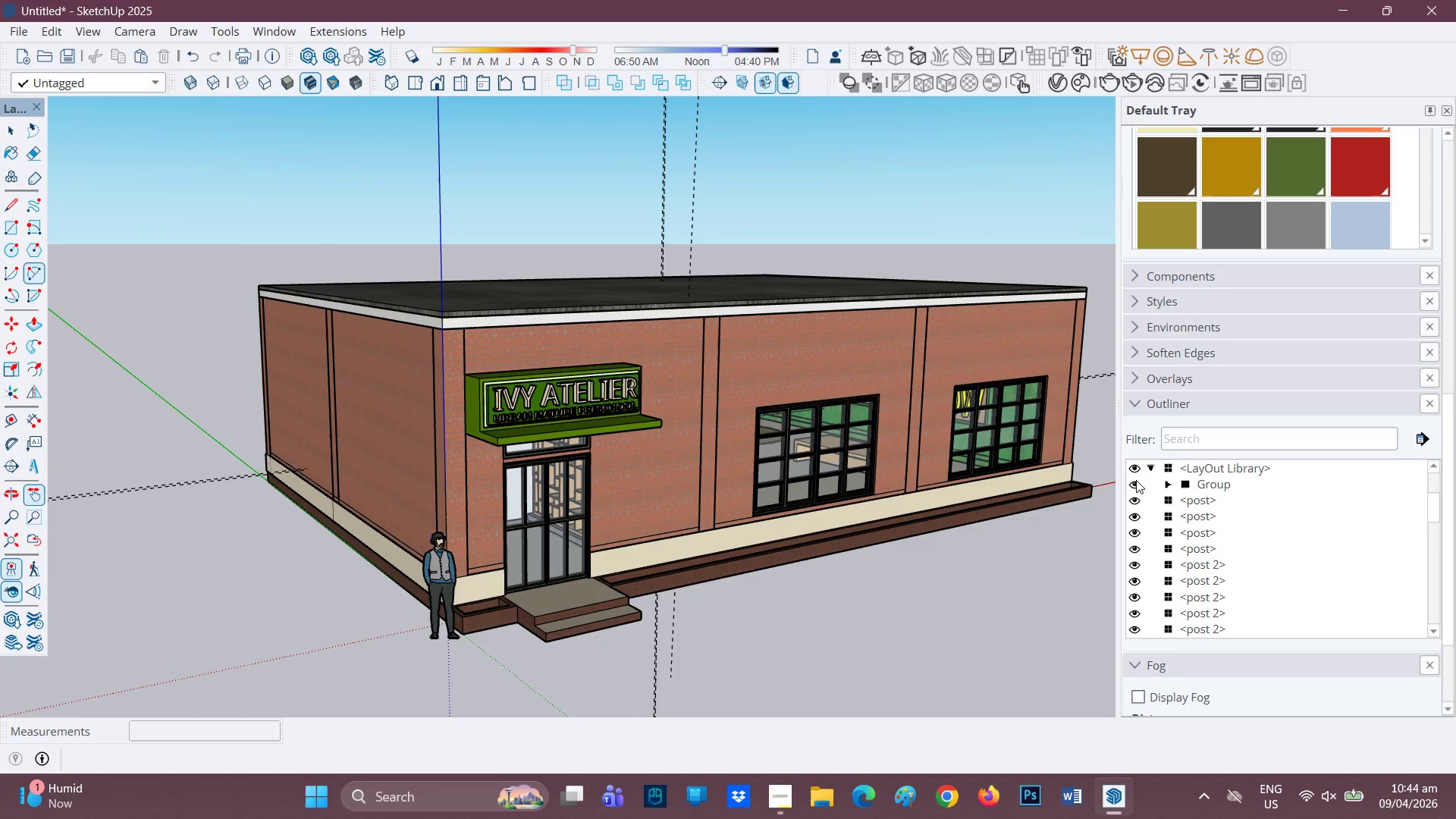 
left_click([1136, 480])
 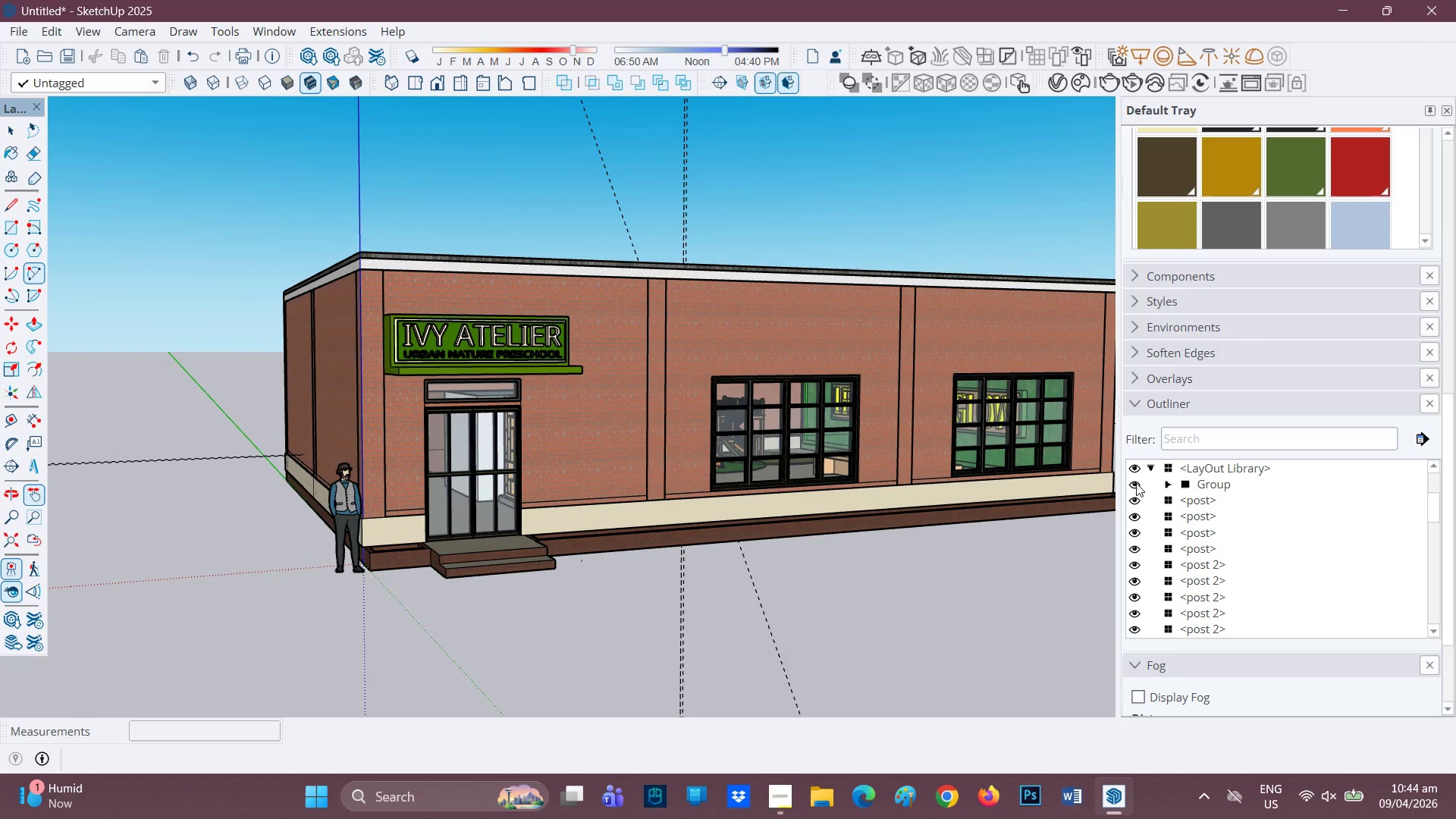 
wait(5.64)
 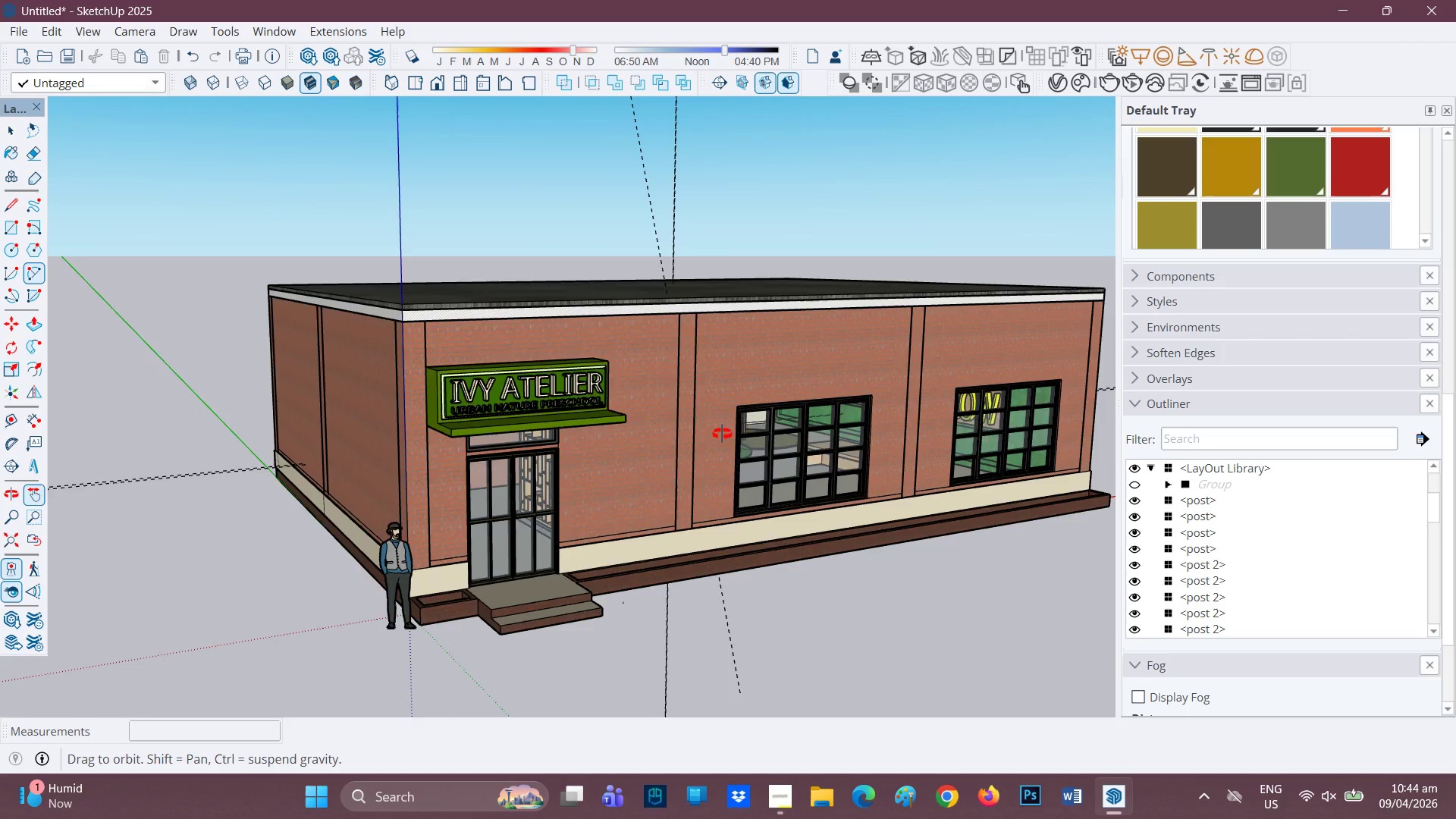 
left_click([1136, 483])
 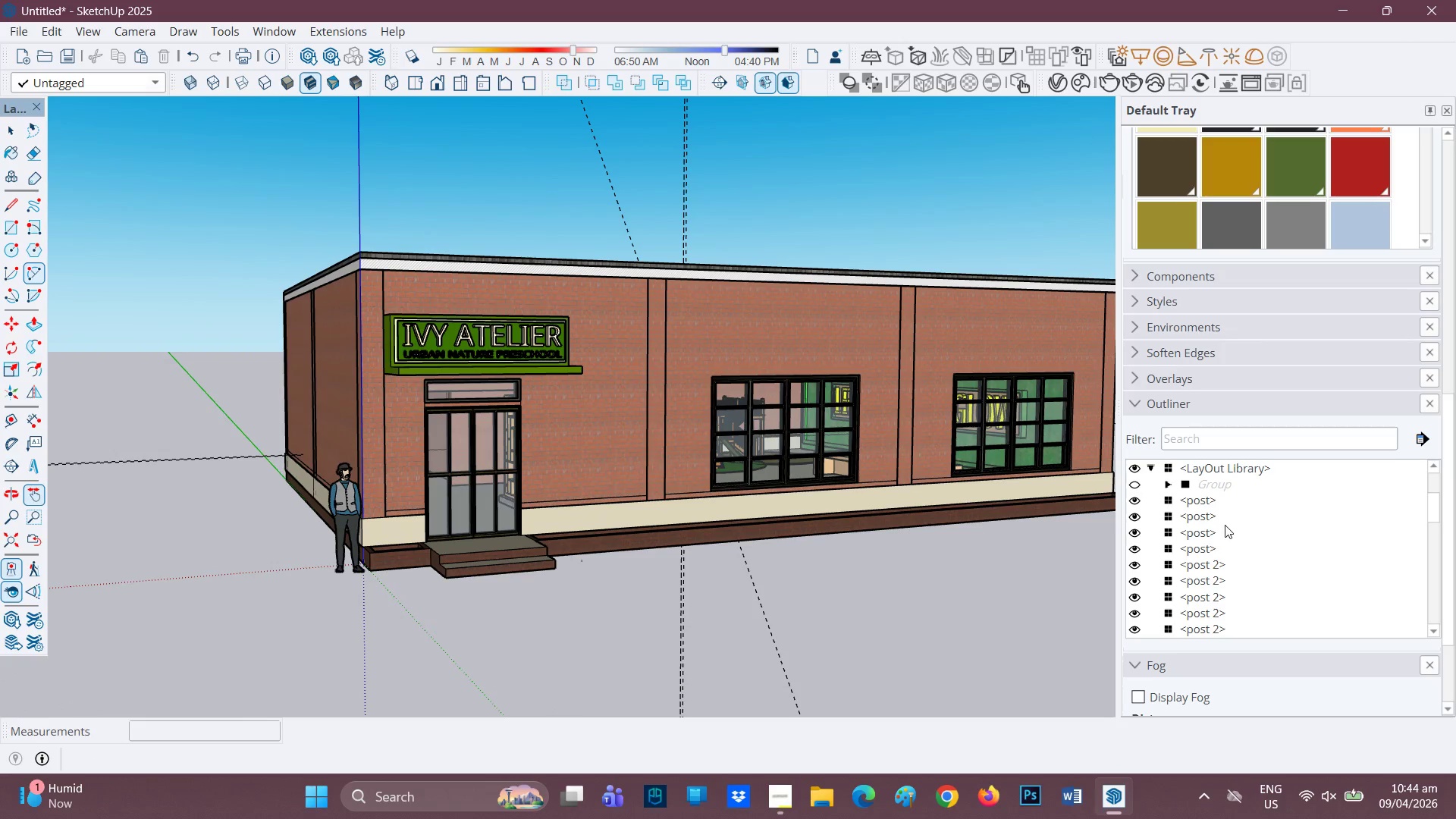 
scroll: coordinate [1221, 526], scroll_direction: up, amount: 4.0
 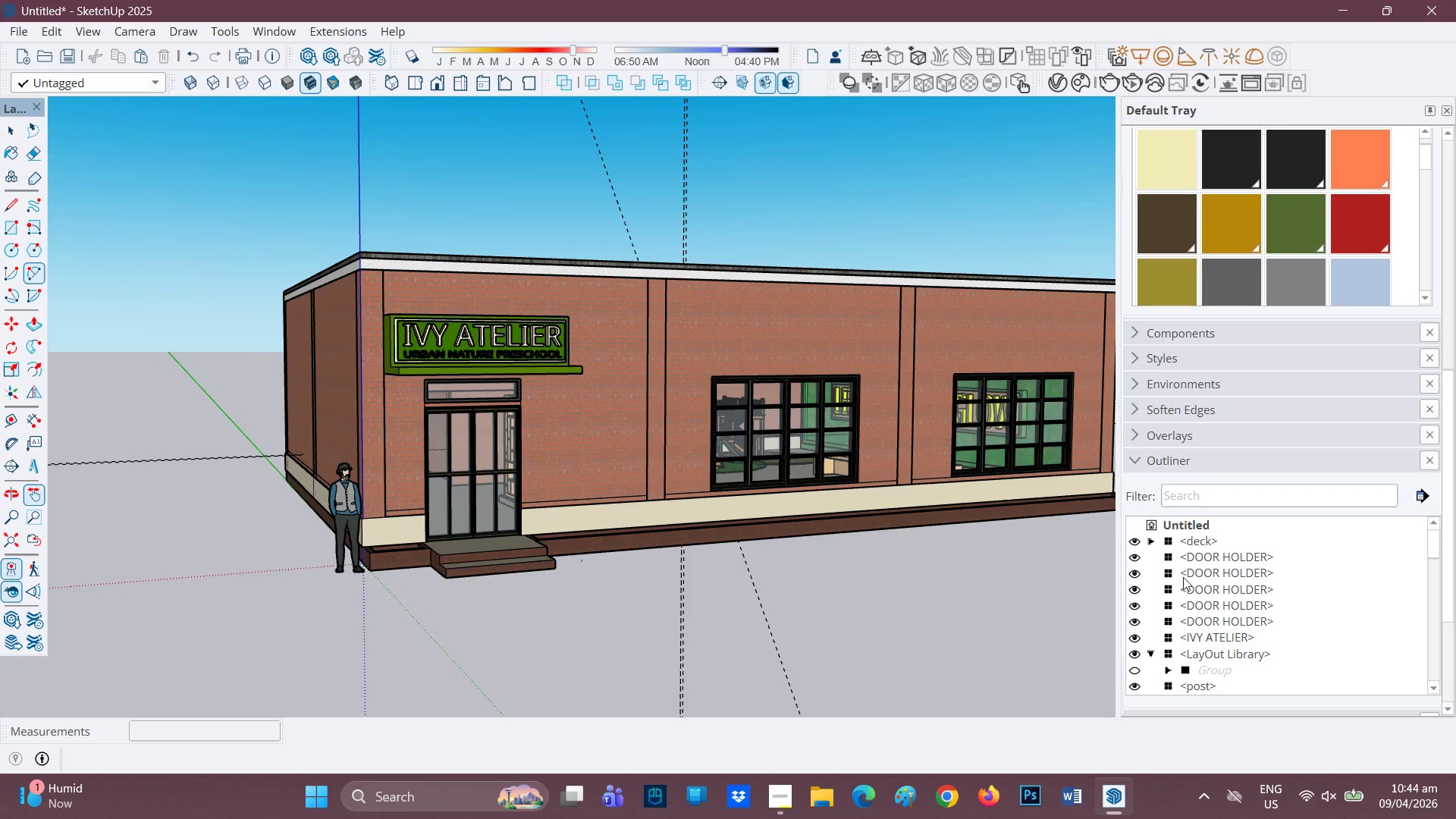 
scroll: coordinate [1178, 599], scroll_direction: down, amount: 1.0
 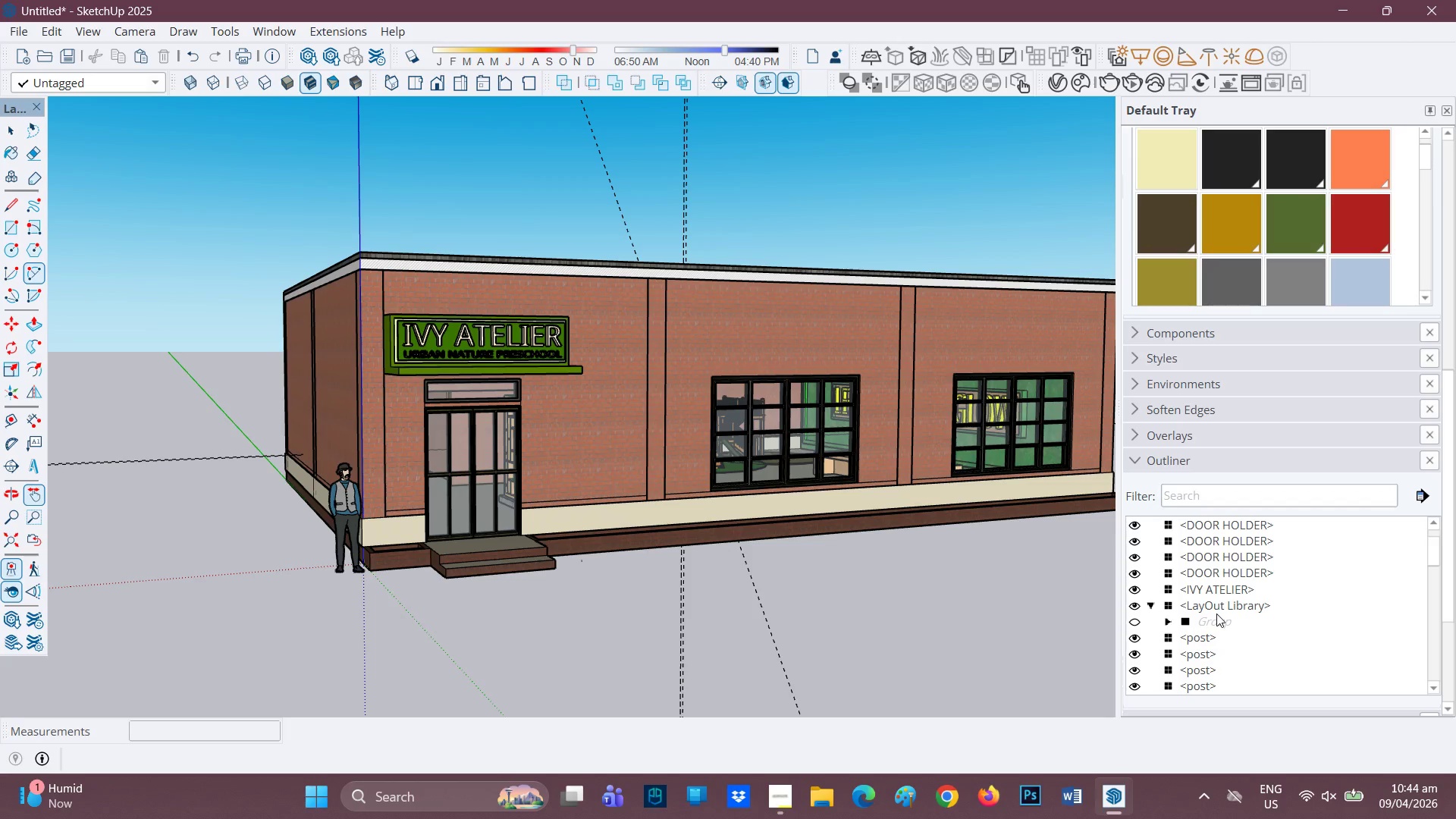 
left_click([1212, 623])
 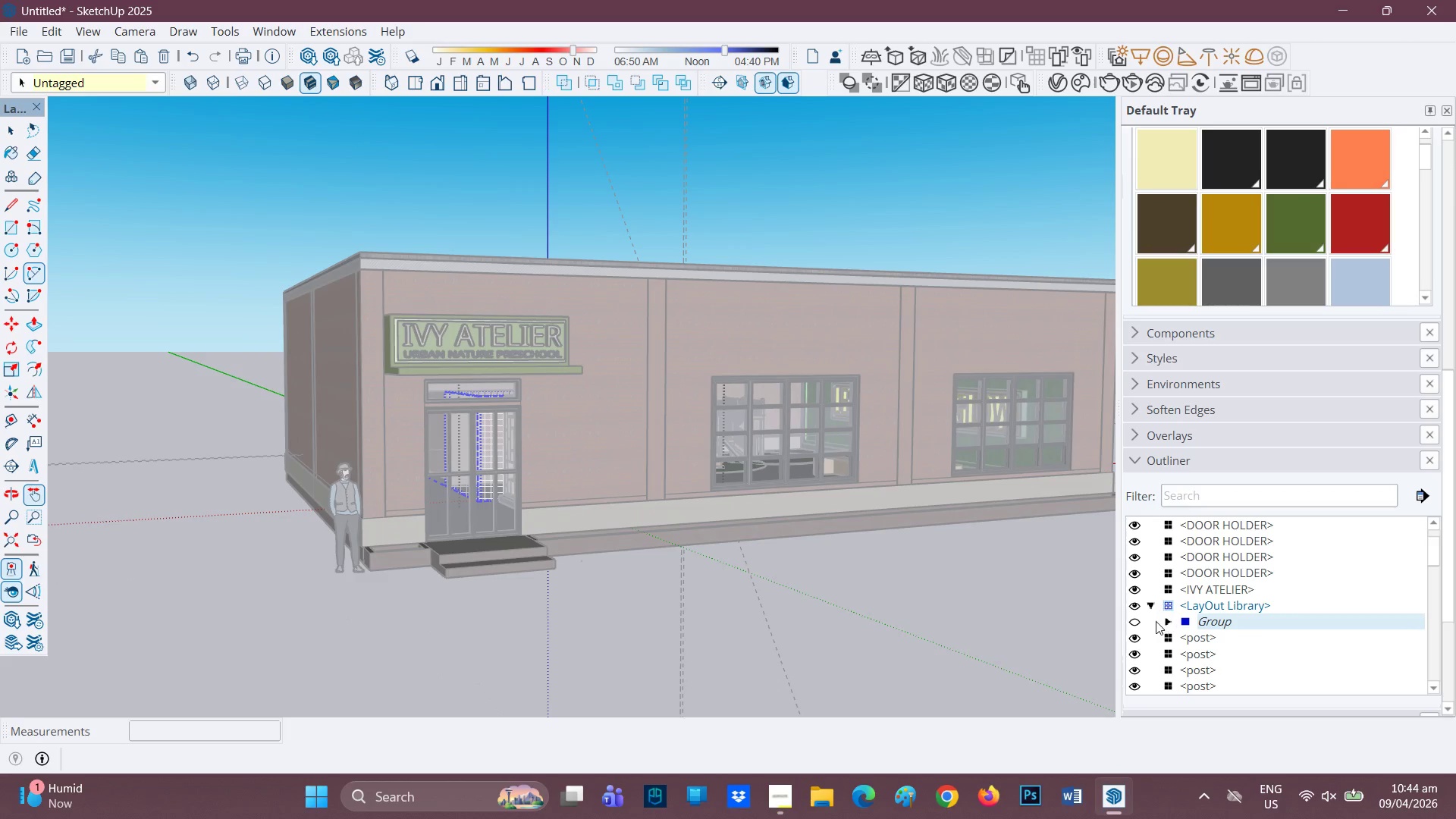 
left_click([1136, 623])
 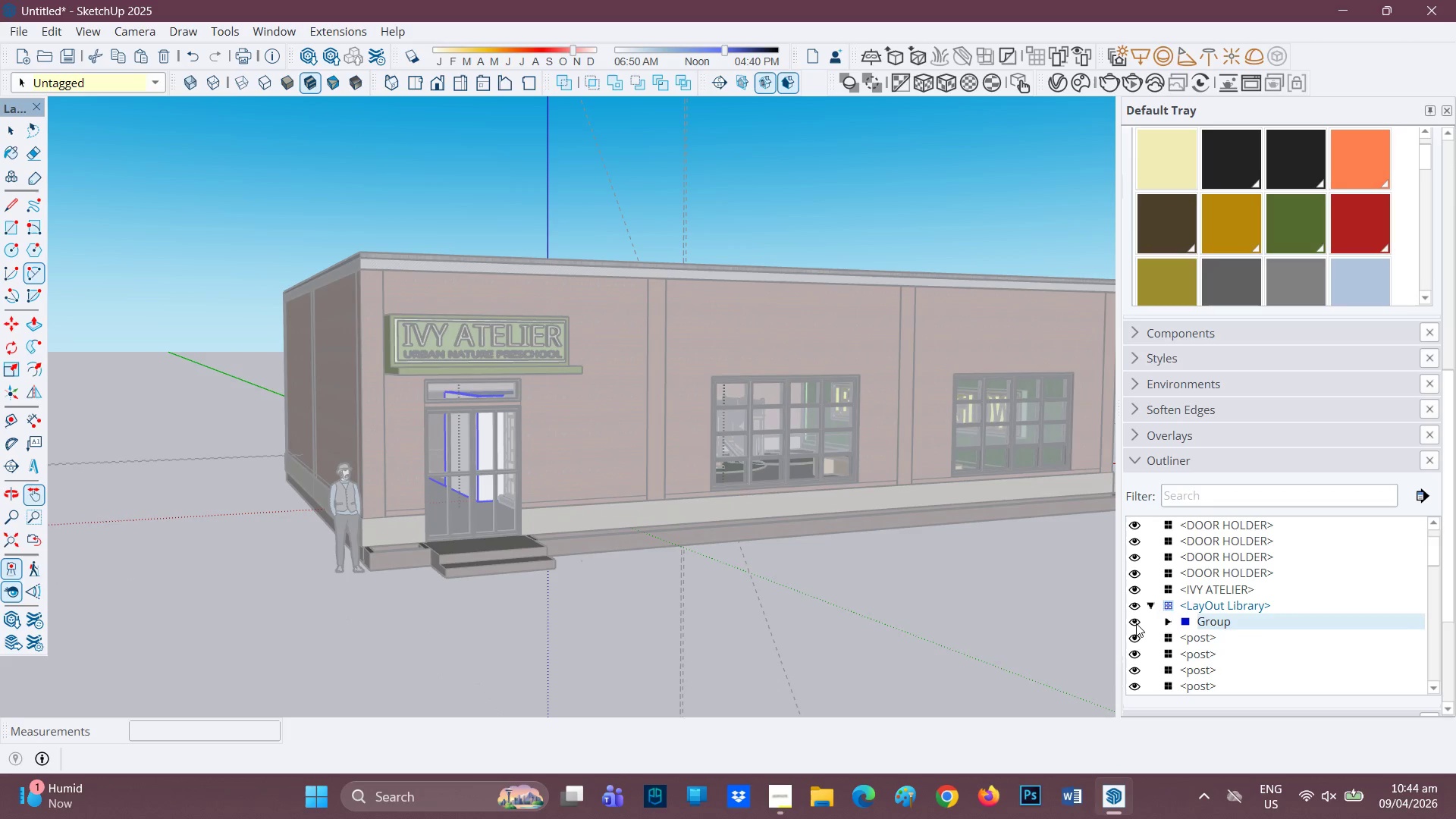 
left_click([1136, 623])
 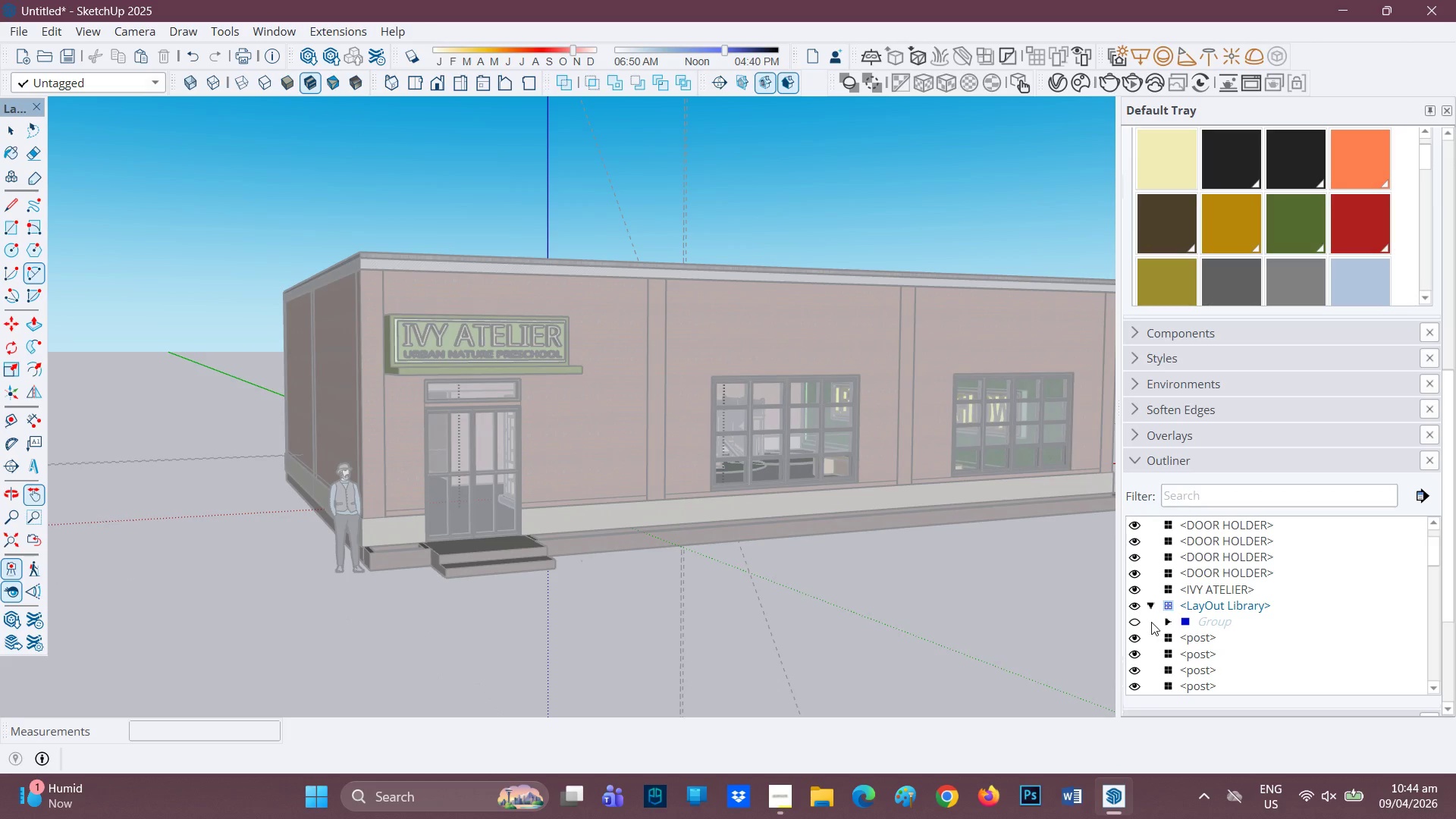 
left_click([1135, 618])
 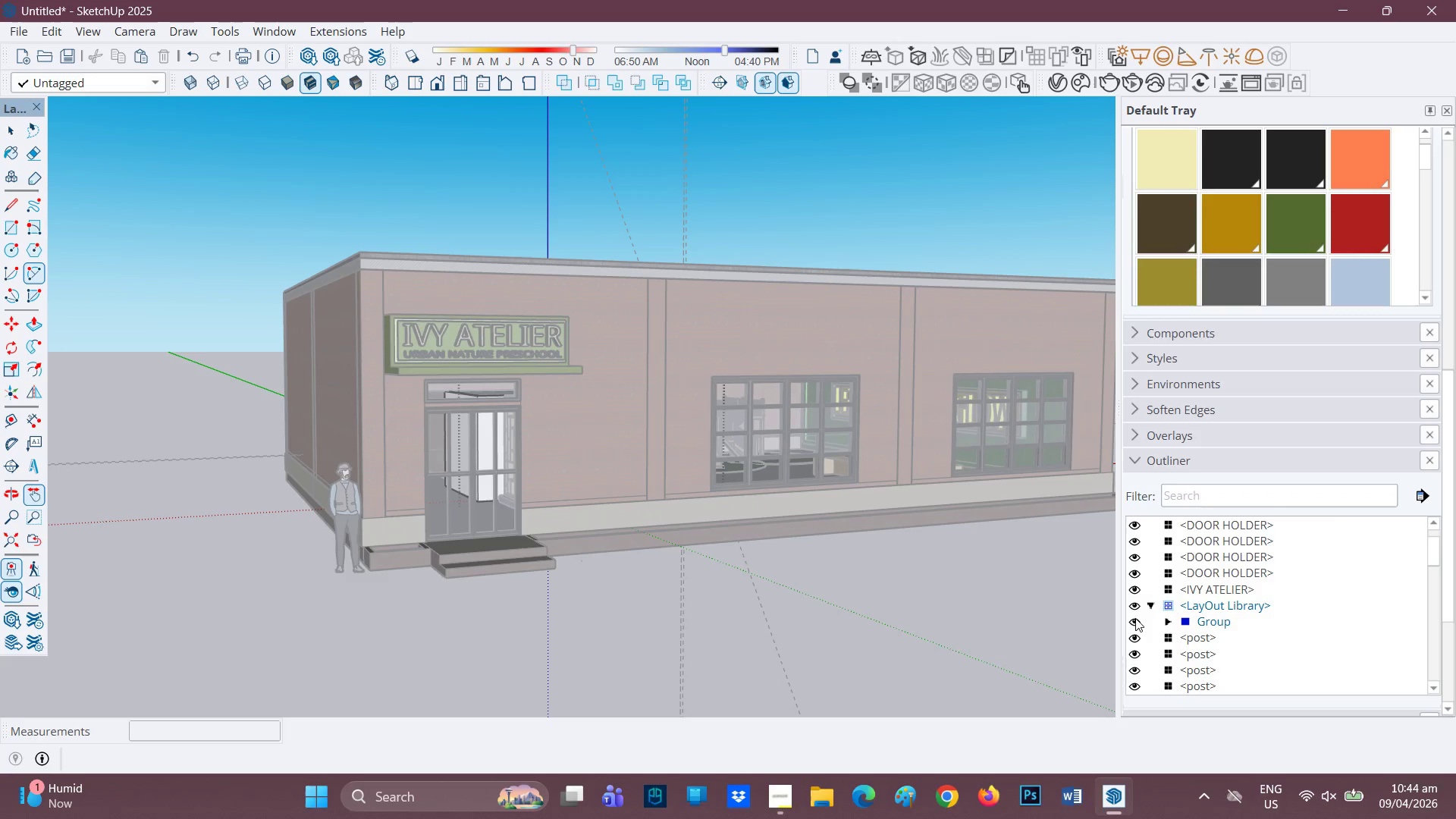 
right_click([1135, 618])
 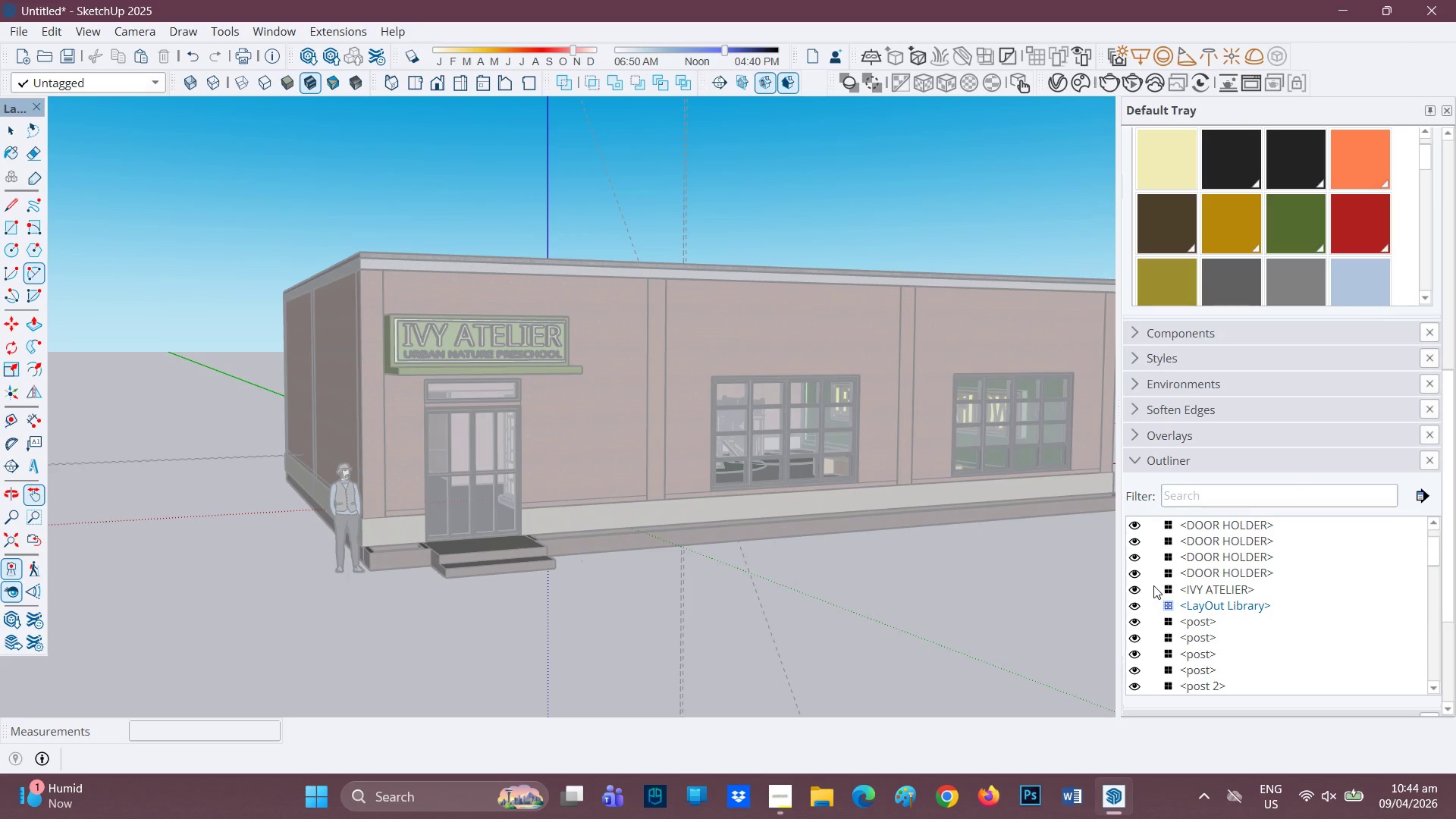 
scroll: coordinate [1179, 653], scroll_direction: down, amount: 16.0
 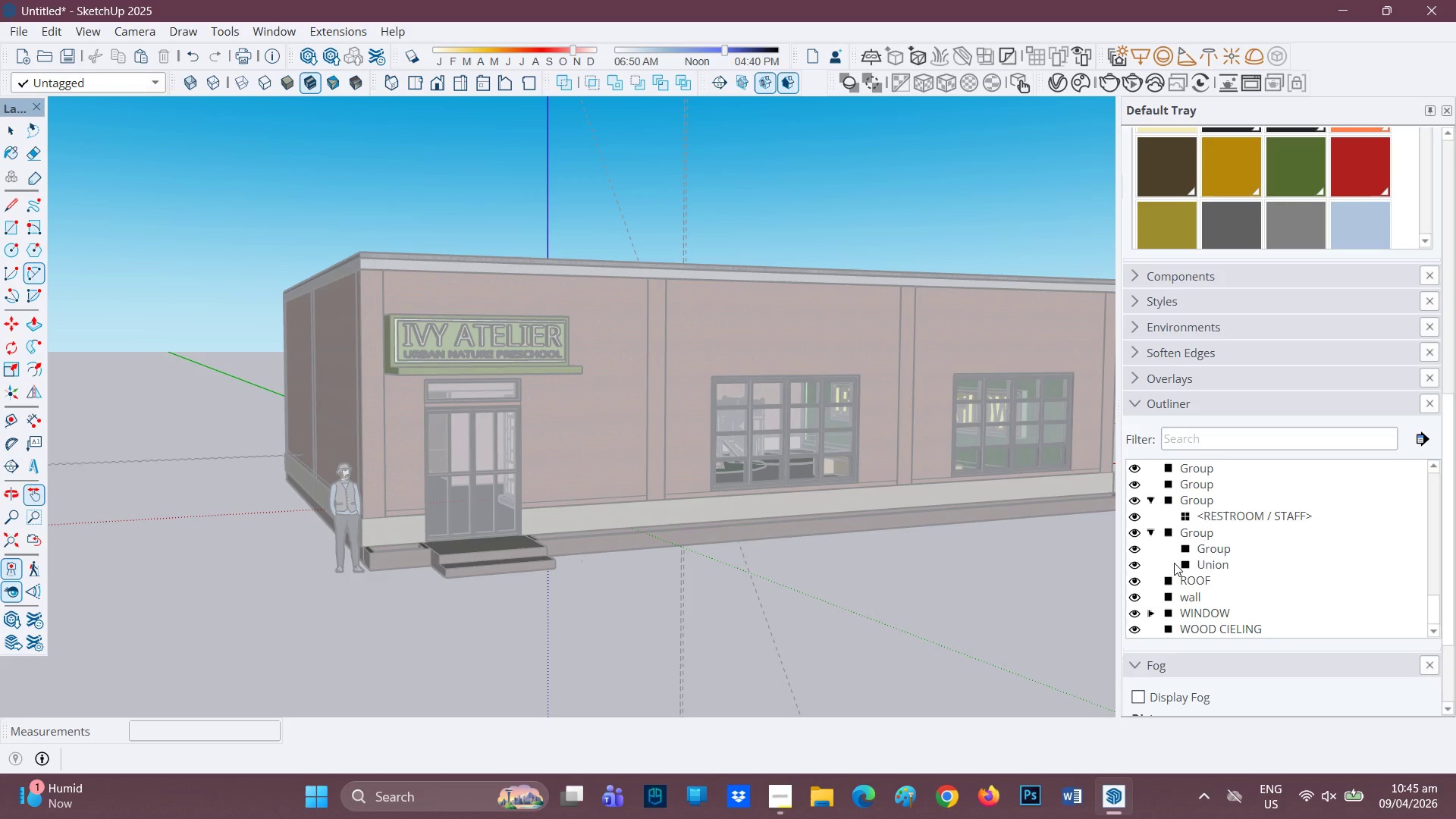 
scroll: coordinate [1174, 563], scroll_direction: up, amount: 1.0
 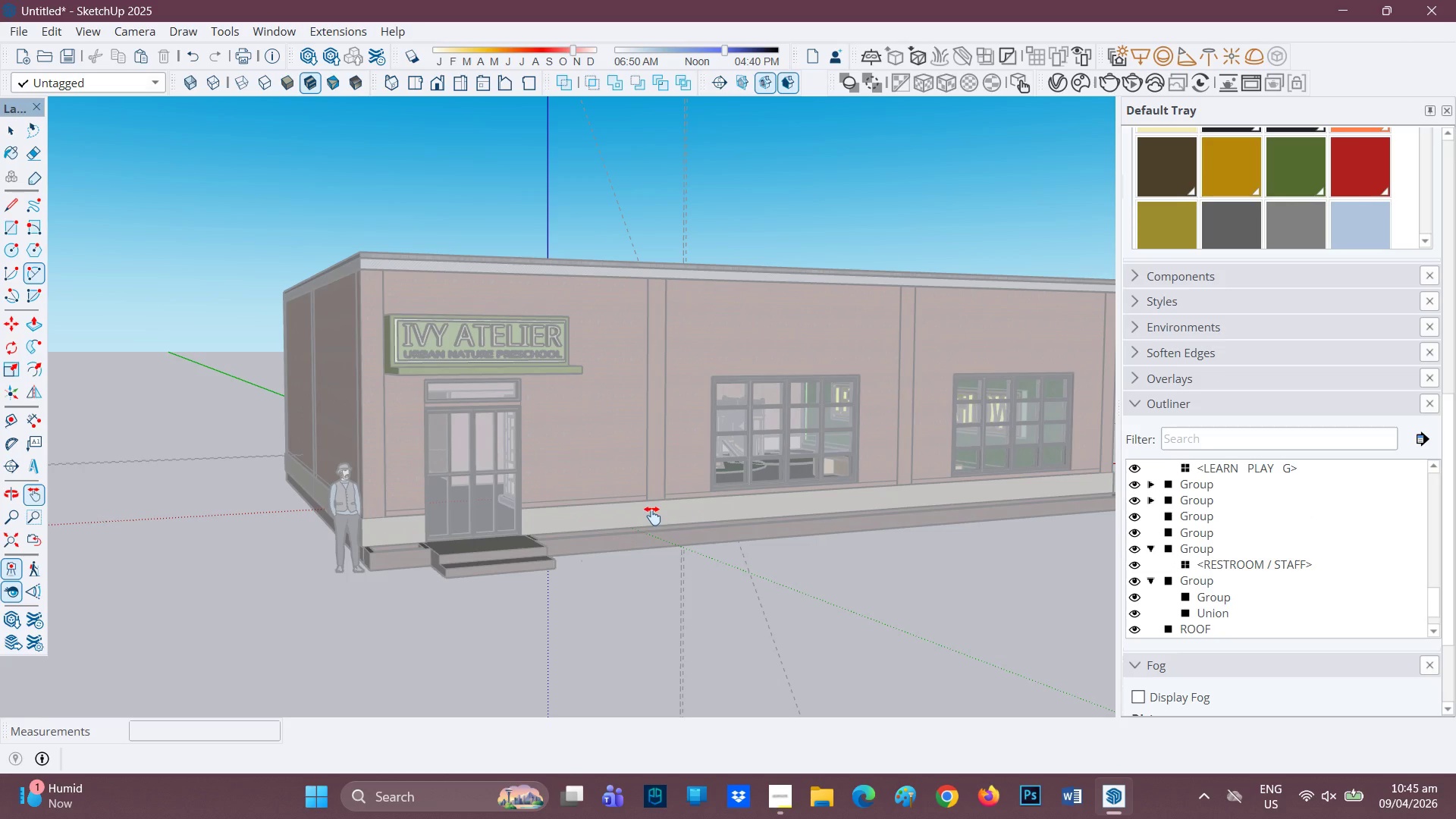 
key(Space)
 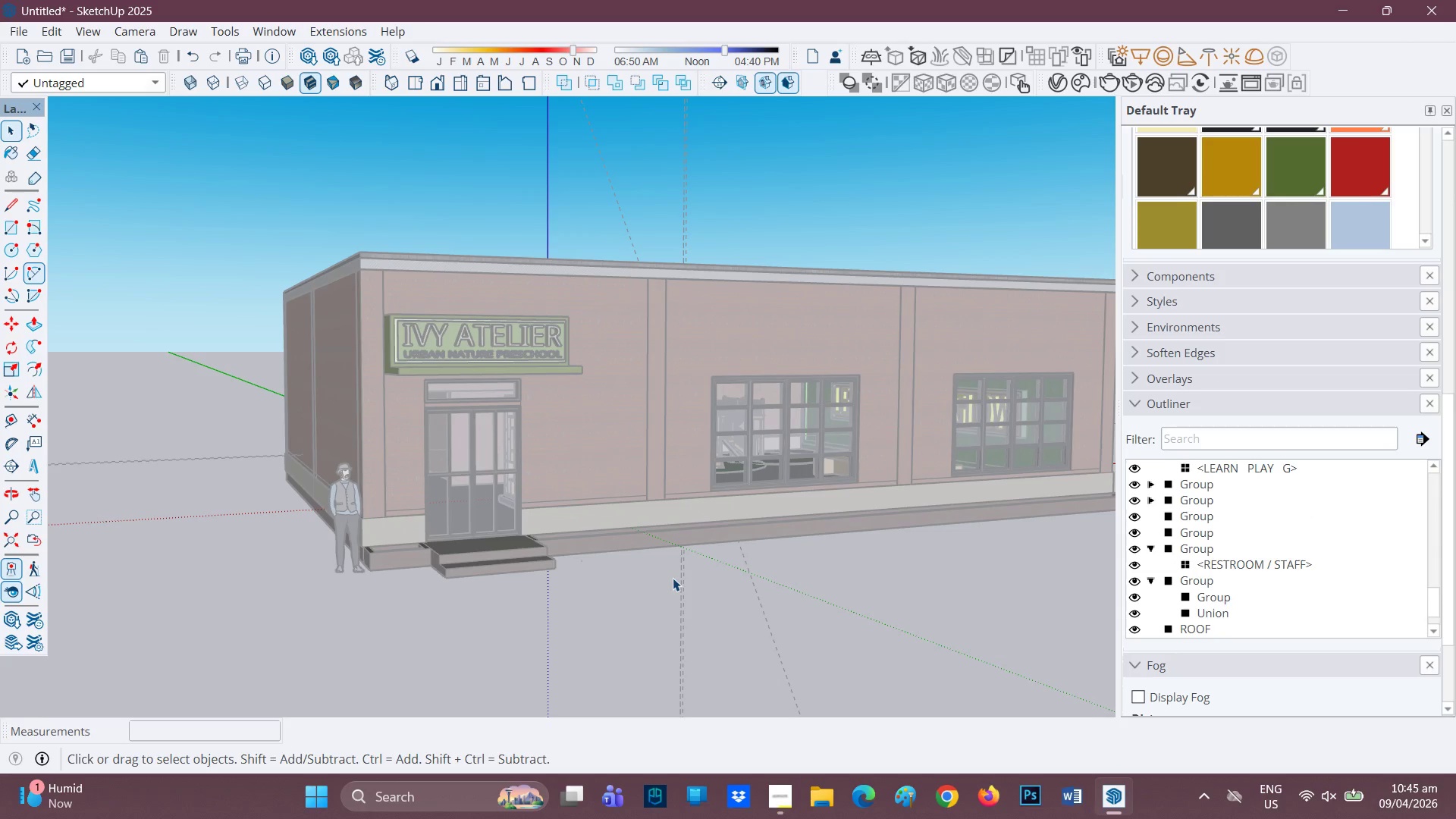 
left_click([673, 578])
 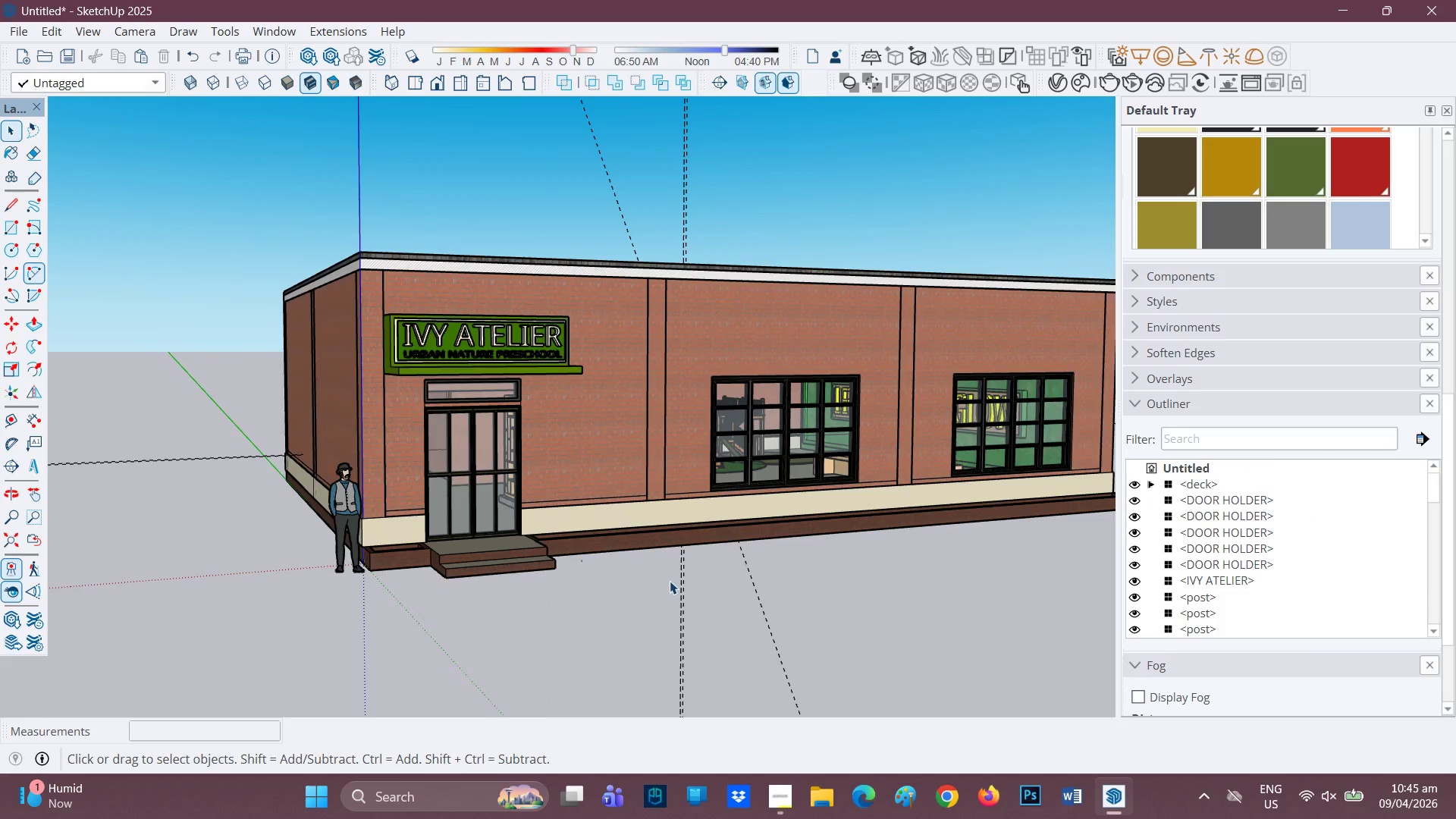 
scroll: coordinate [671, 575], scroll_direction: down, amount: 2.0
 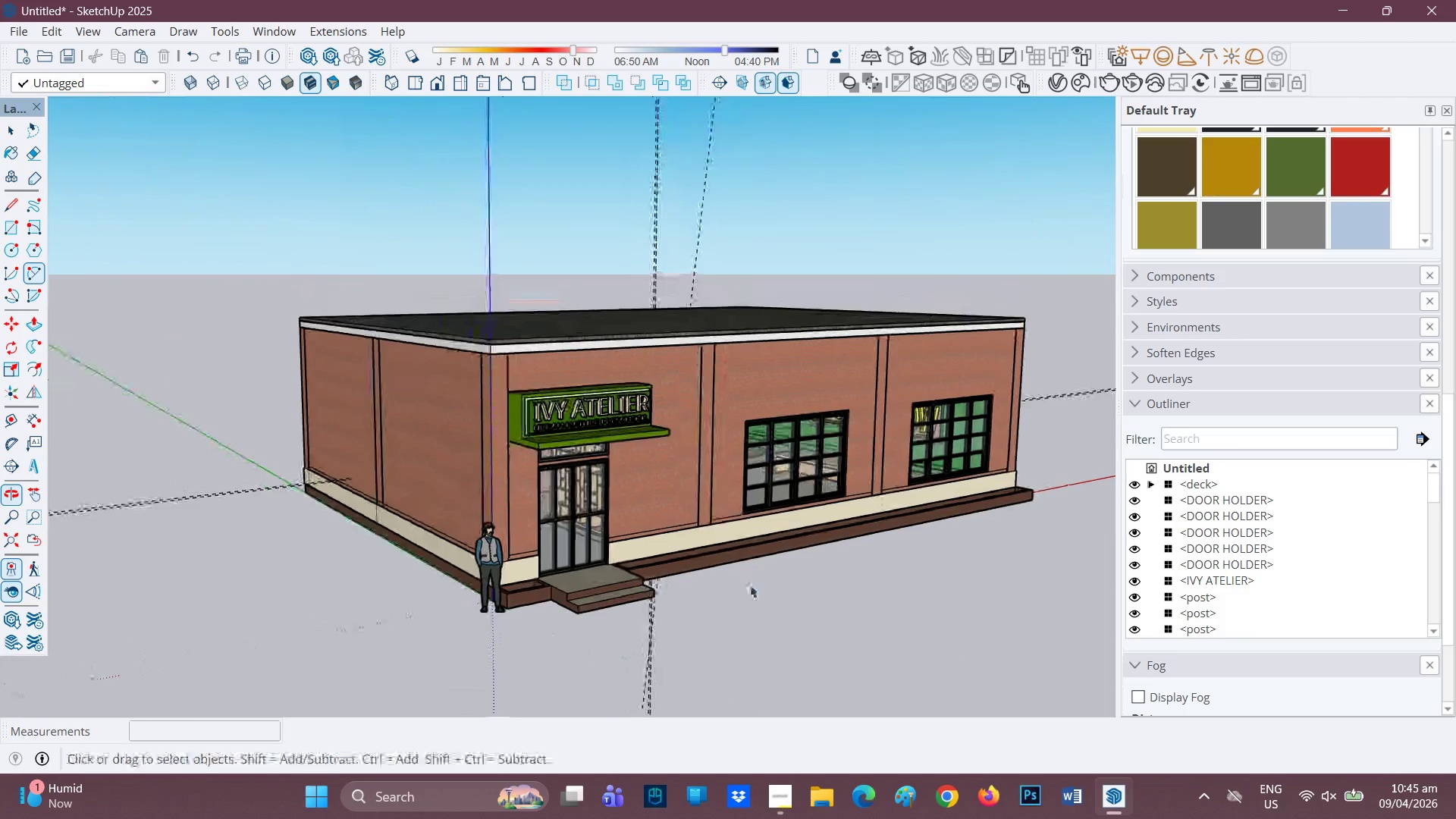 